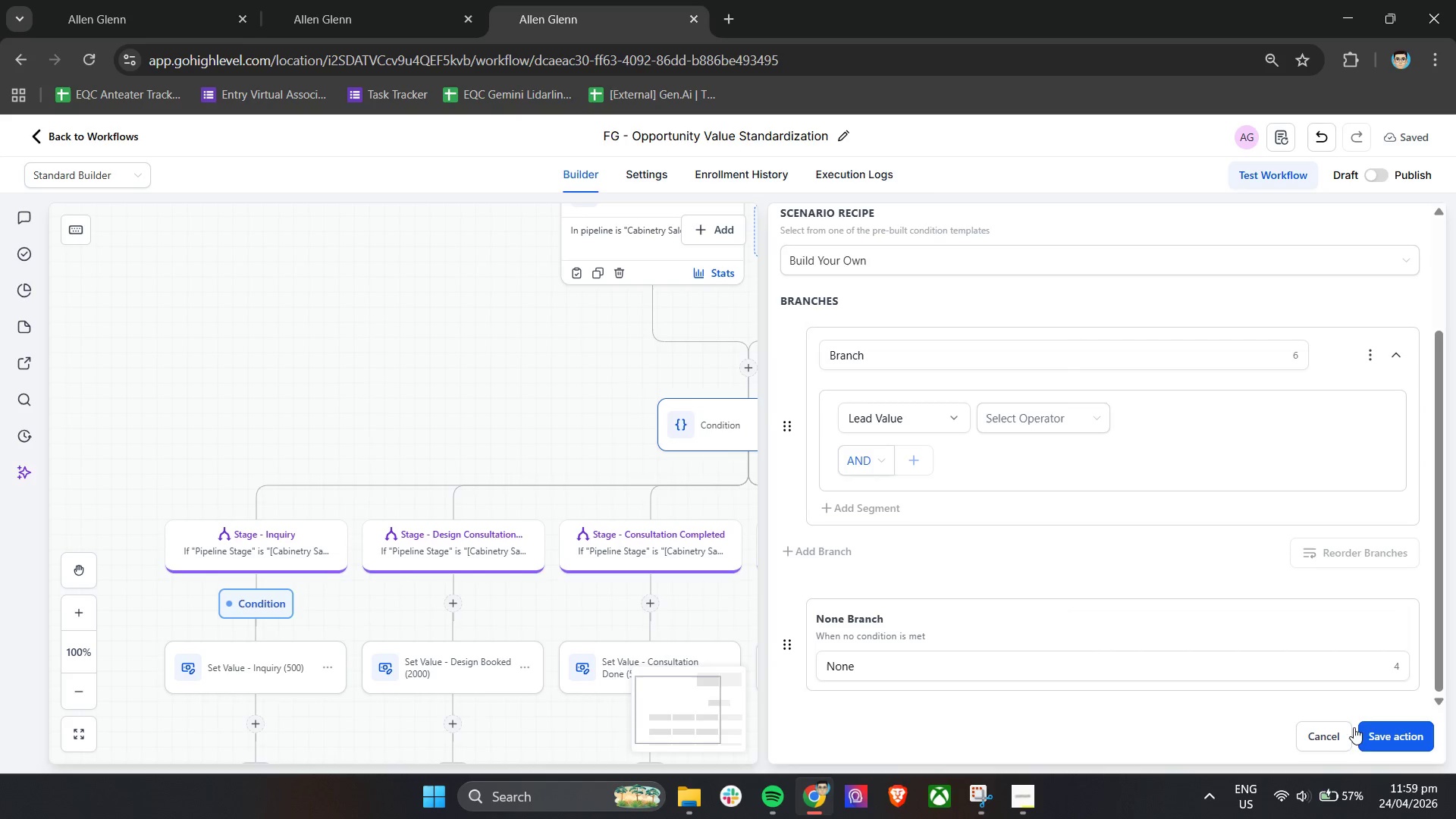 
left_click([1400, 734])
 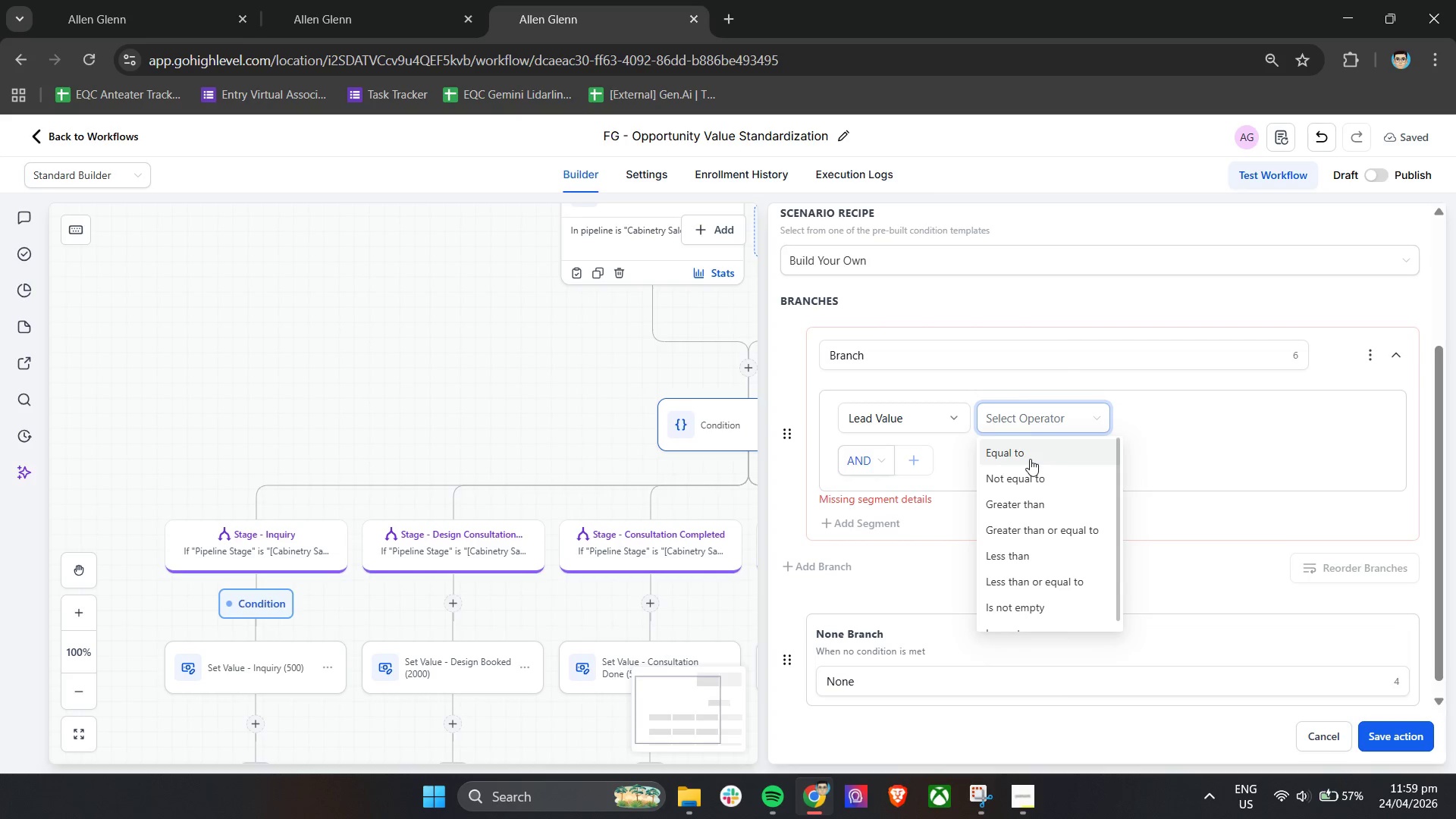 
wait(8.64)
 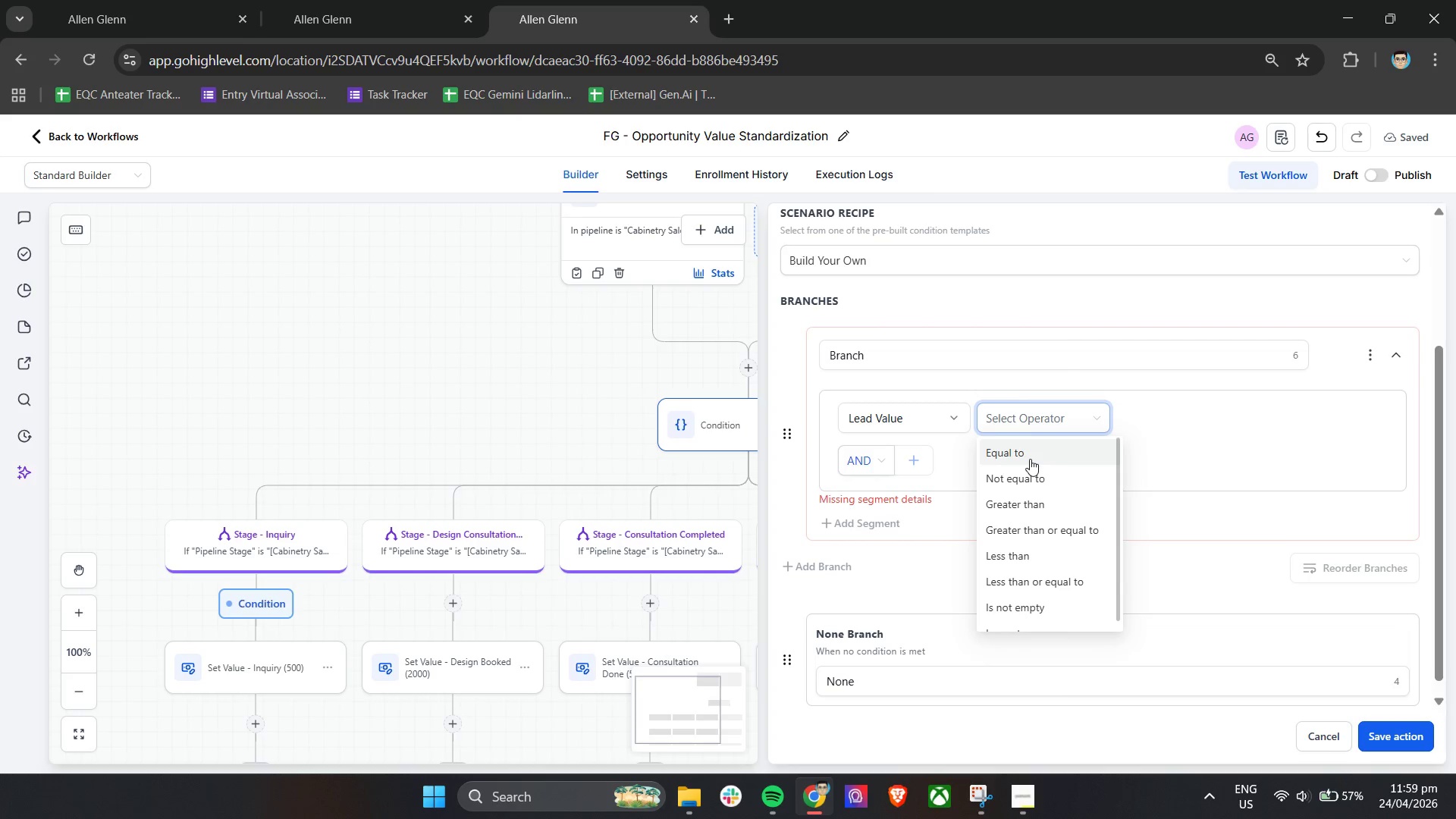 
double_click([1200, 420])
 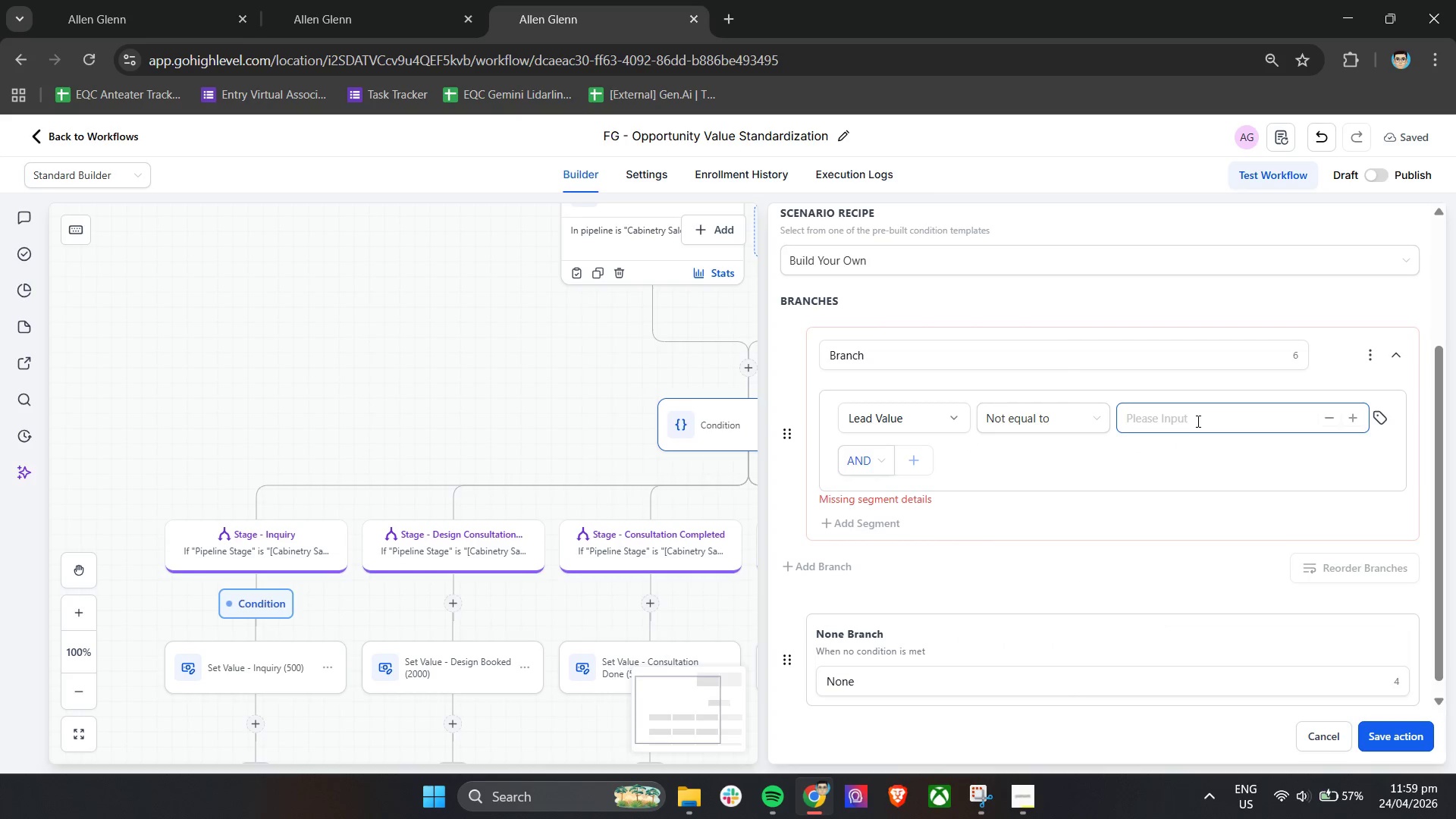 
type(500)
 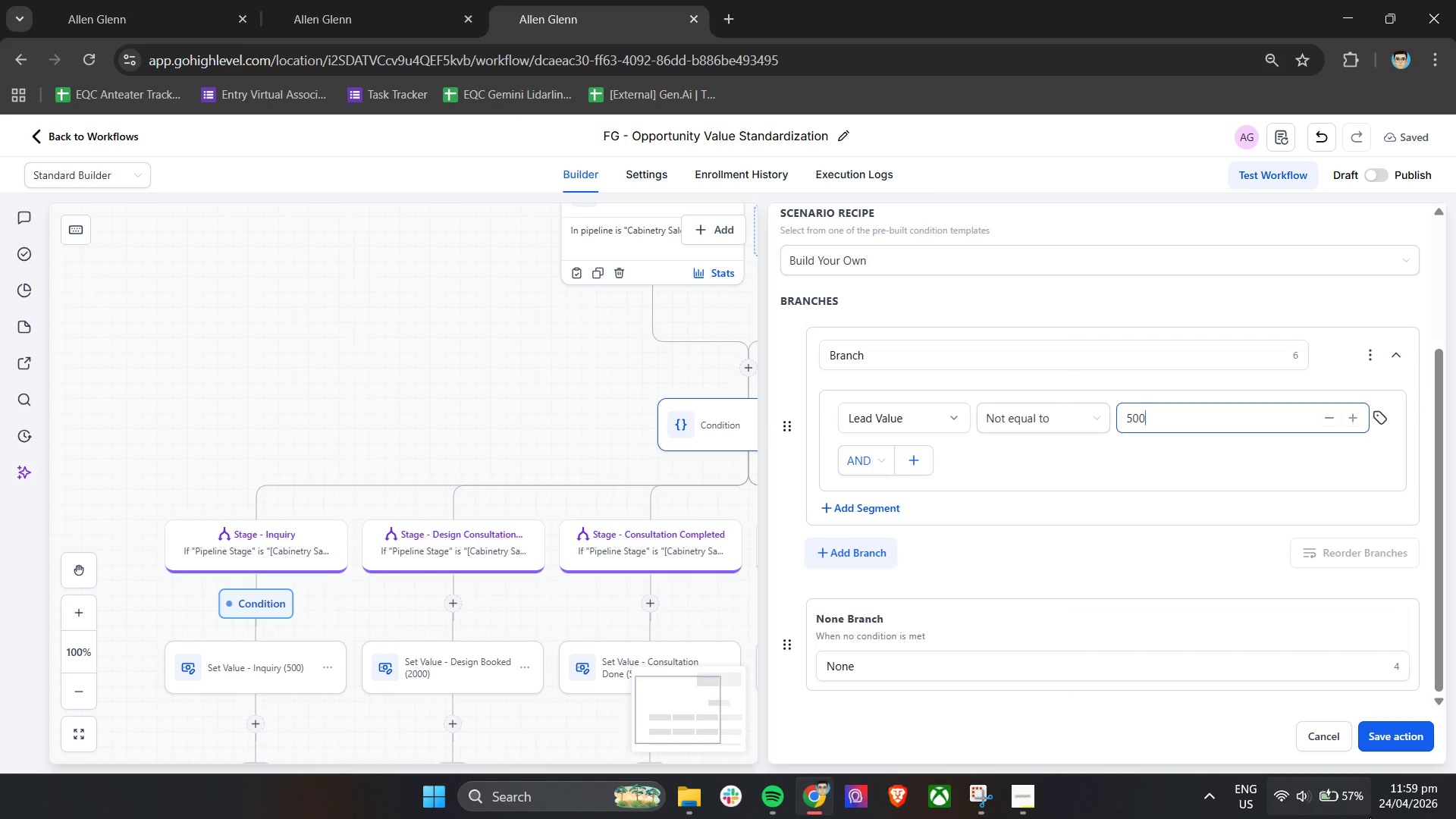 
left_click([1400, 744])
 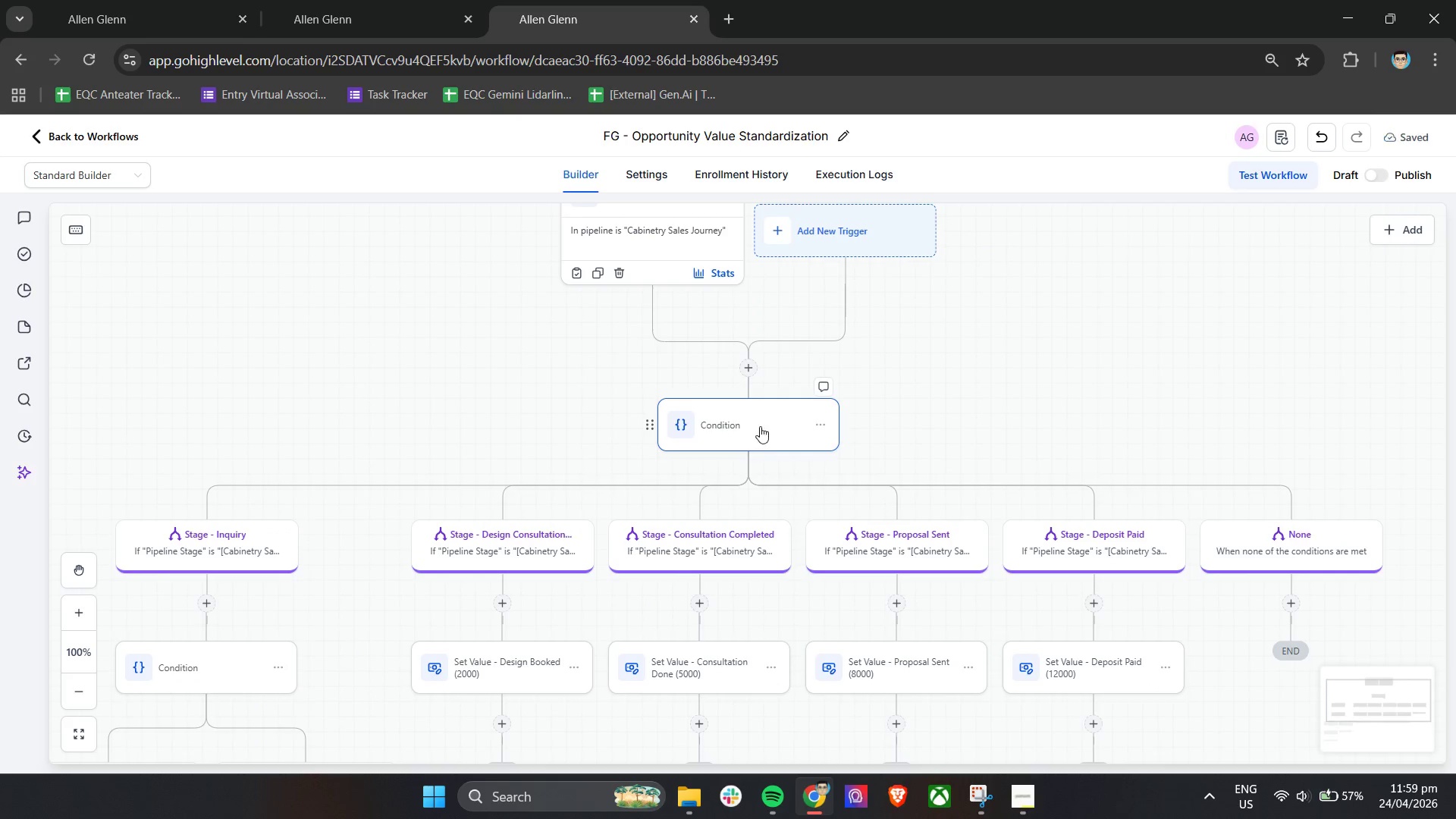 
scroll: coordinate [371, 597], scroll_direction: none, amount: 0.0
 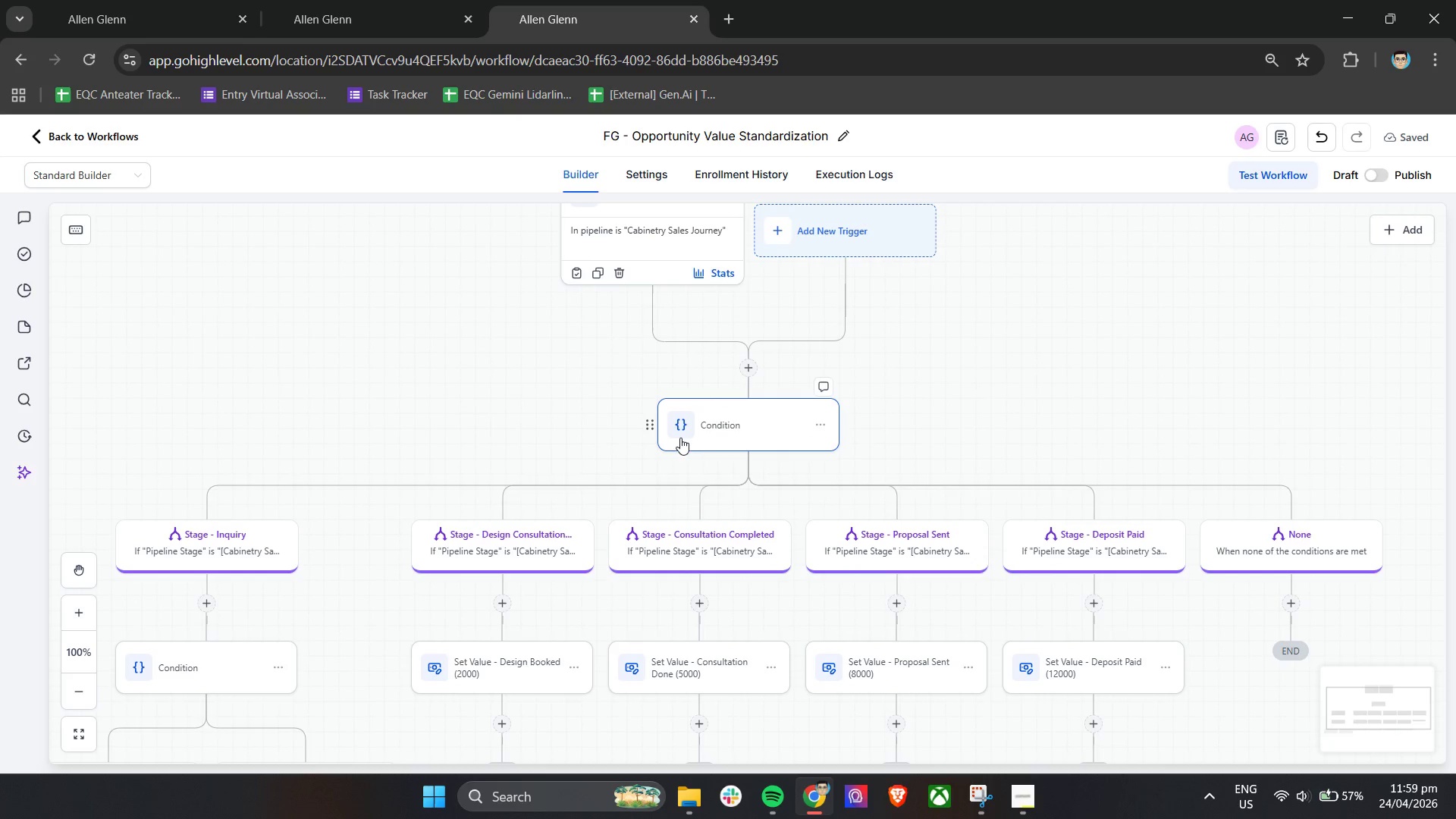 
left_click([695, 434])
 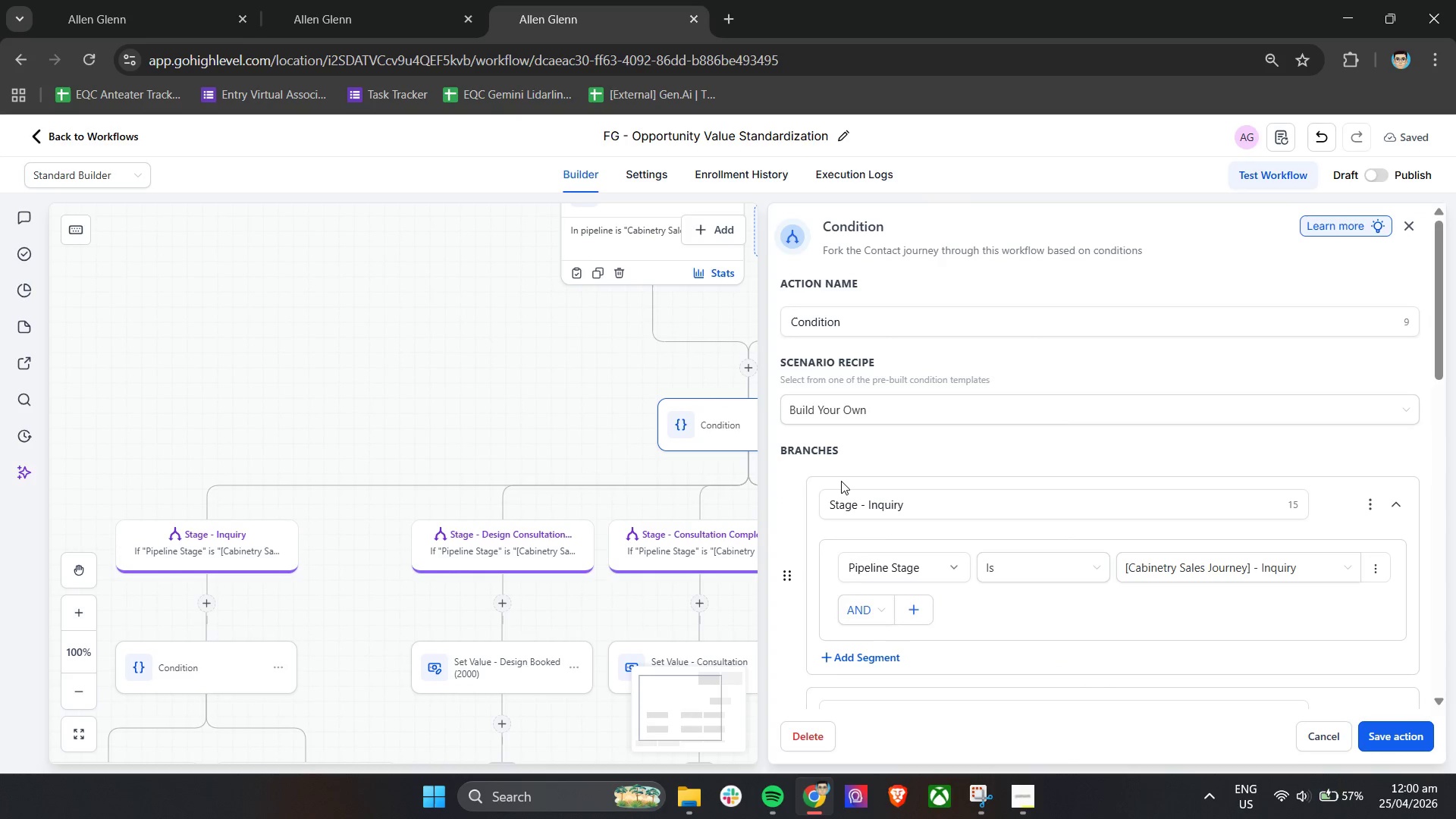 
left_click([548, 399])
 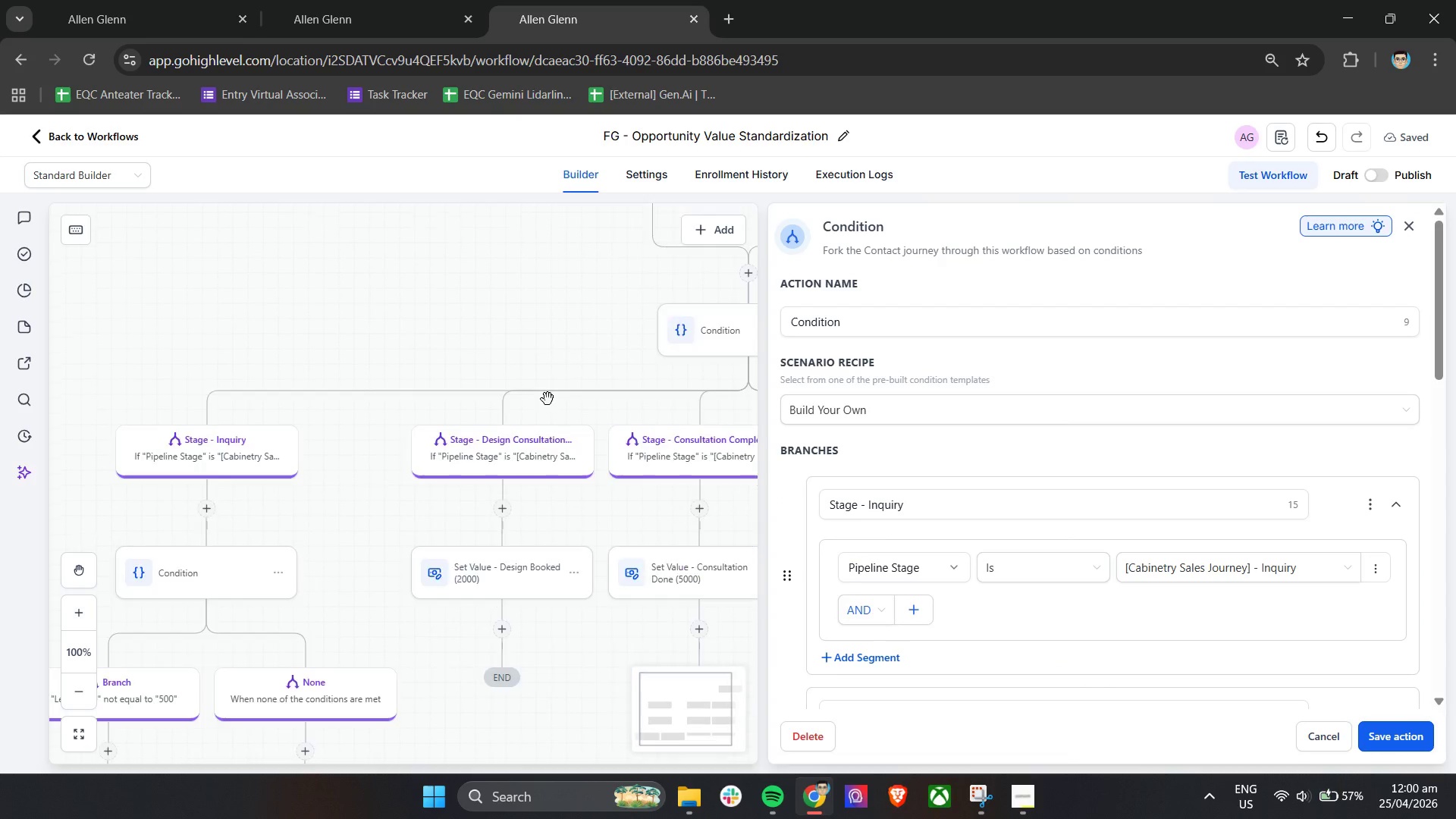 
scroll: coordinate [548, 399], scroll_direction: down, amount: 2.0
 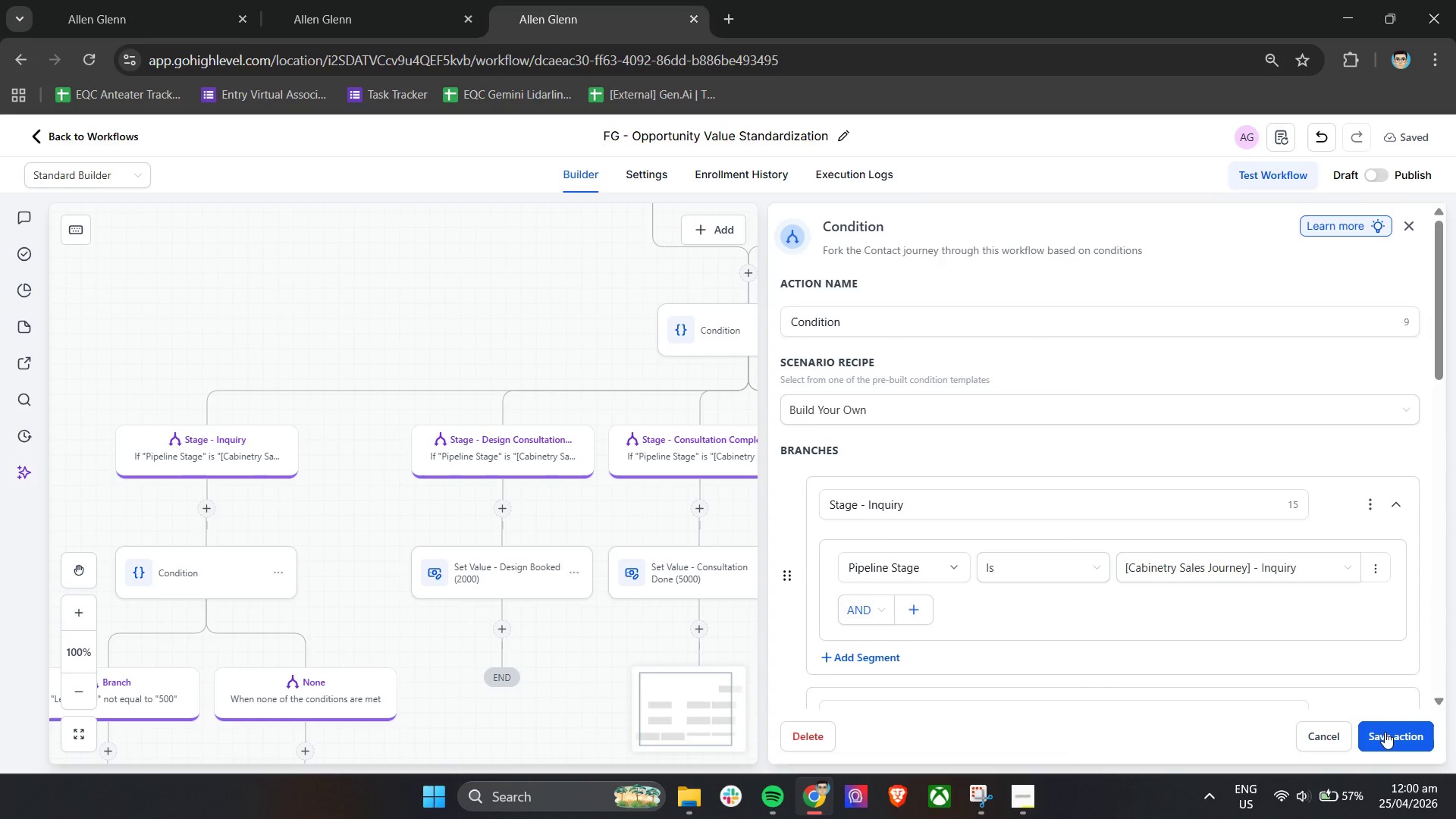 
left_click([1385, 732])
 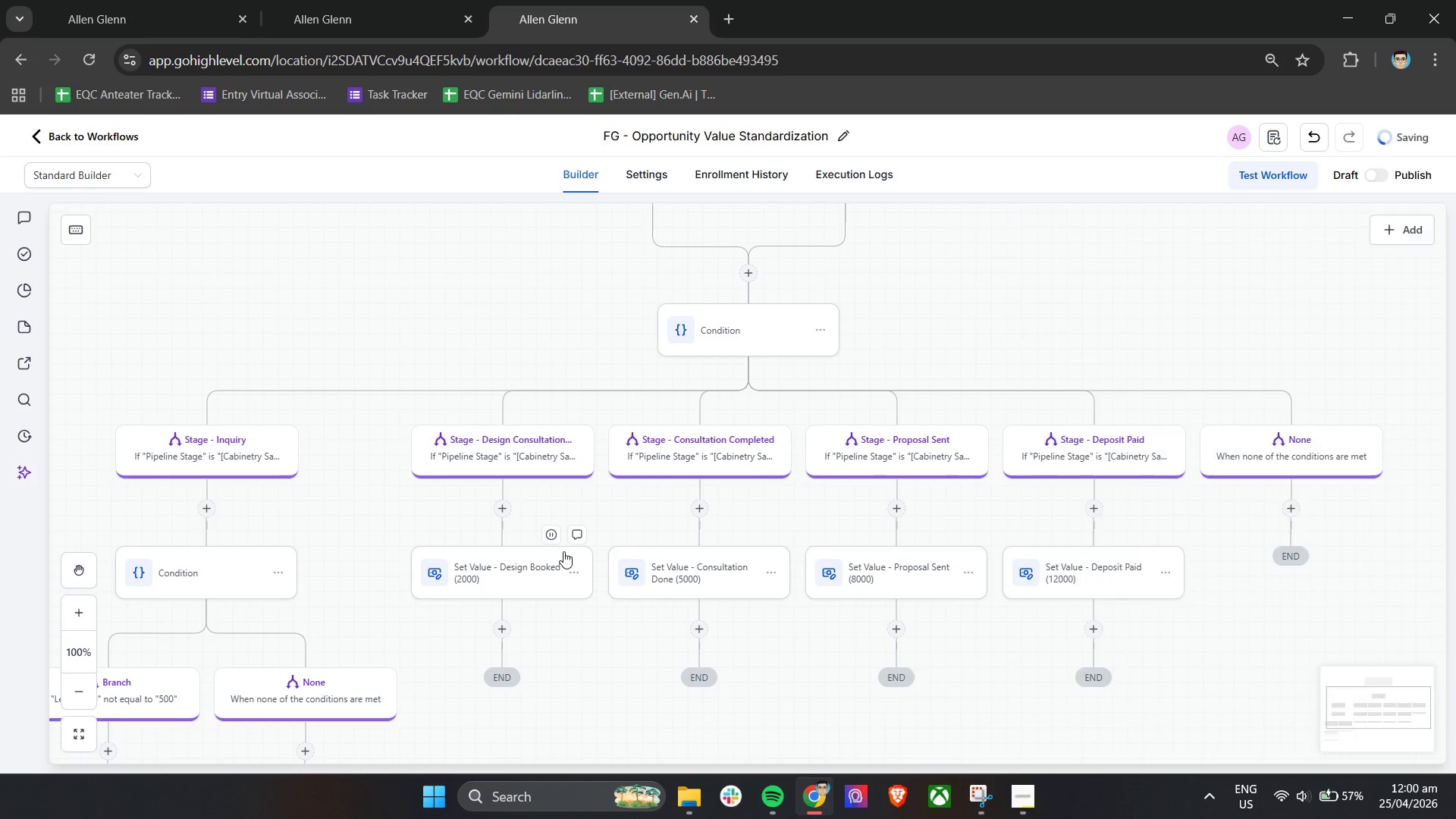 
scroll: coordinate [454, 571], scroll_direction: down, amount: 4.0
 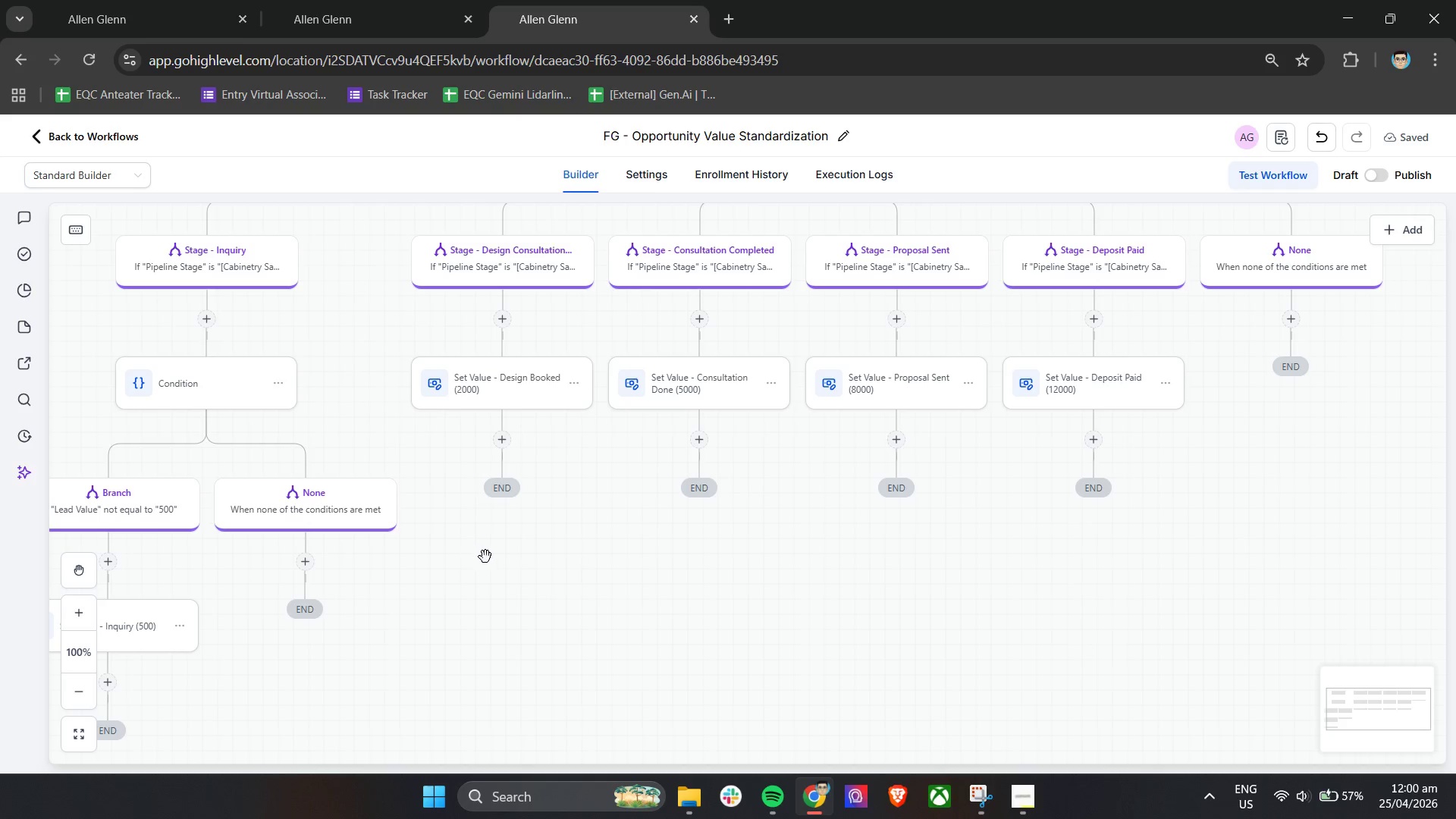 
hold_key(key=ShiftLeft, duration=0.61)
 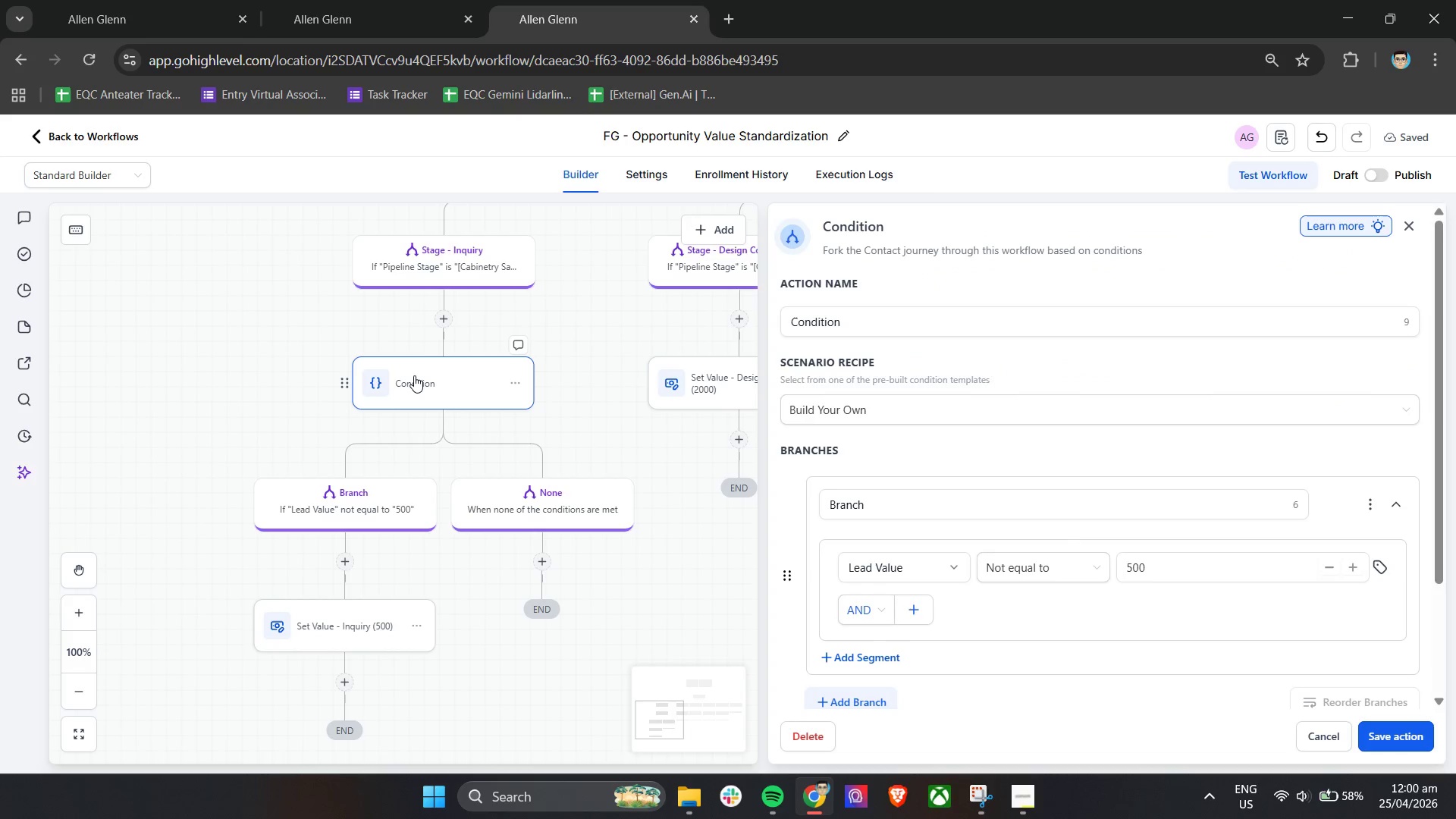 
left_click([414, 375])
 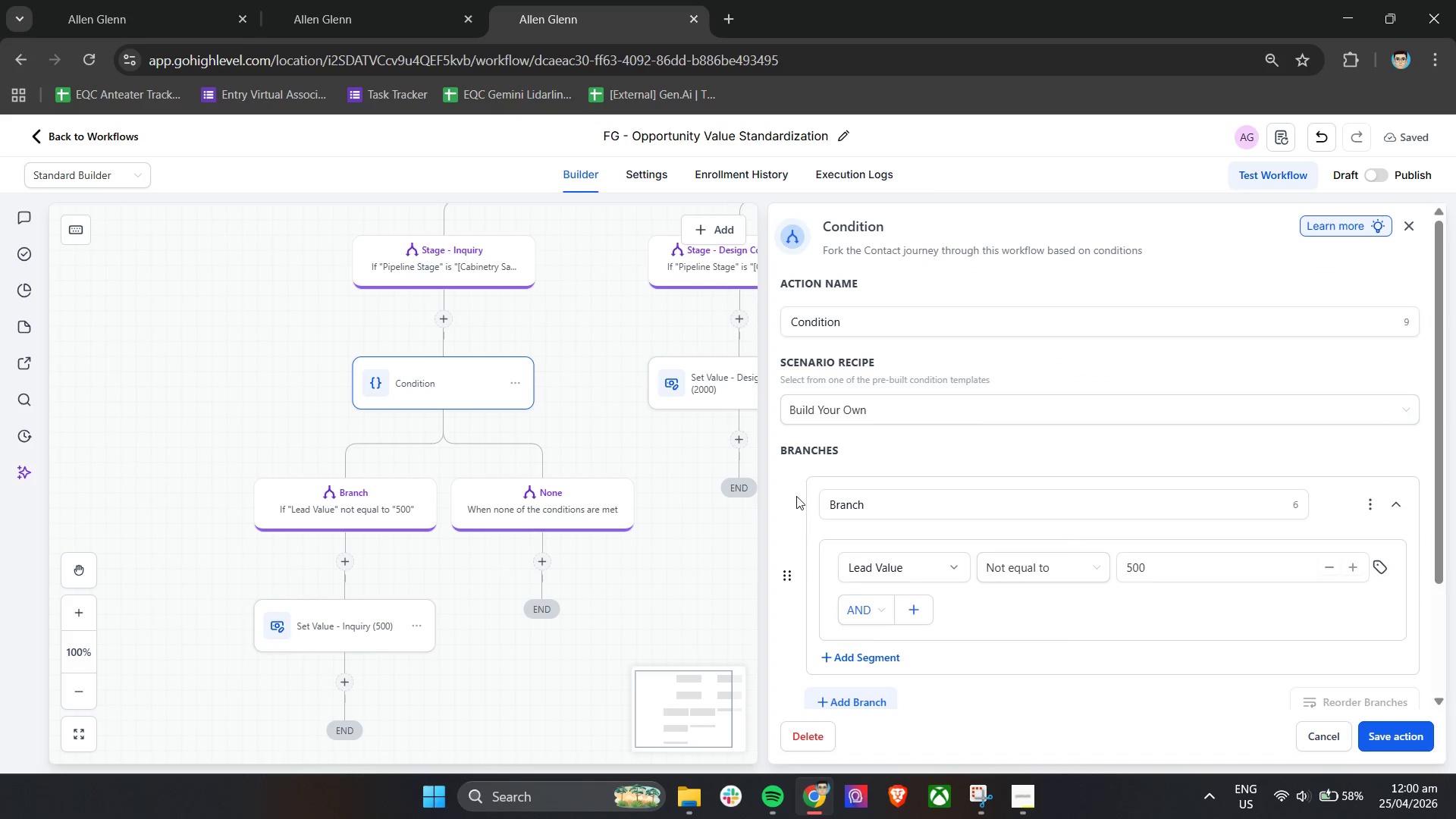 
scroll: coordinate [487, 559], scroll_direction: up, amount: 5.0
 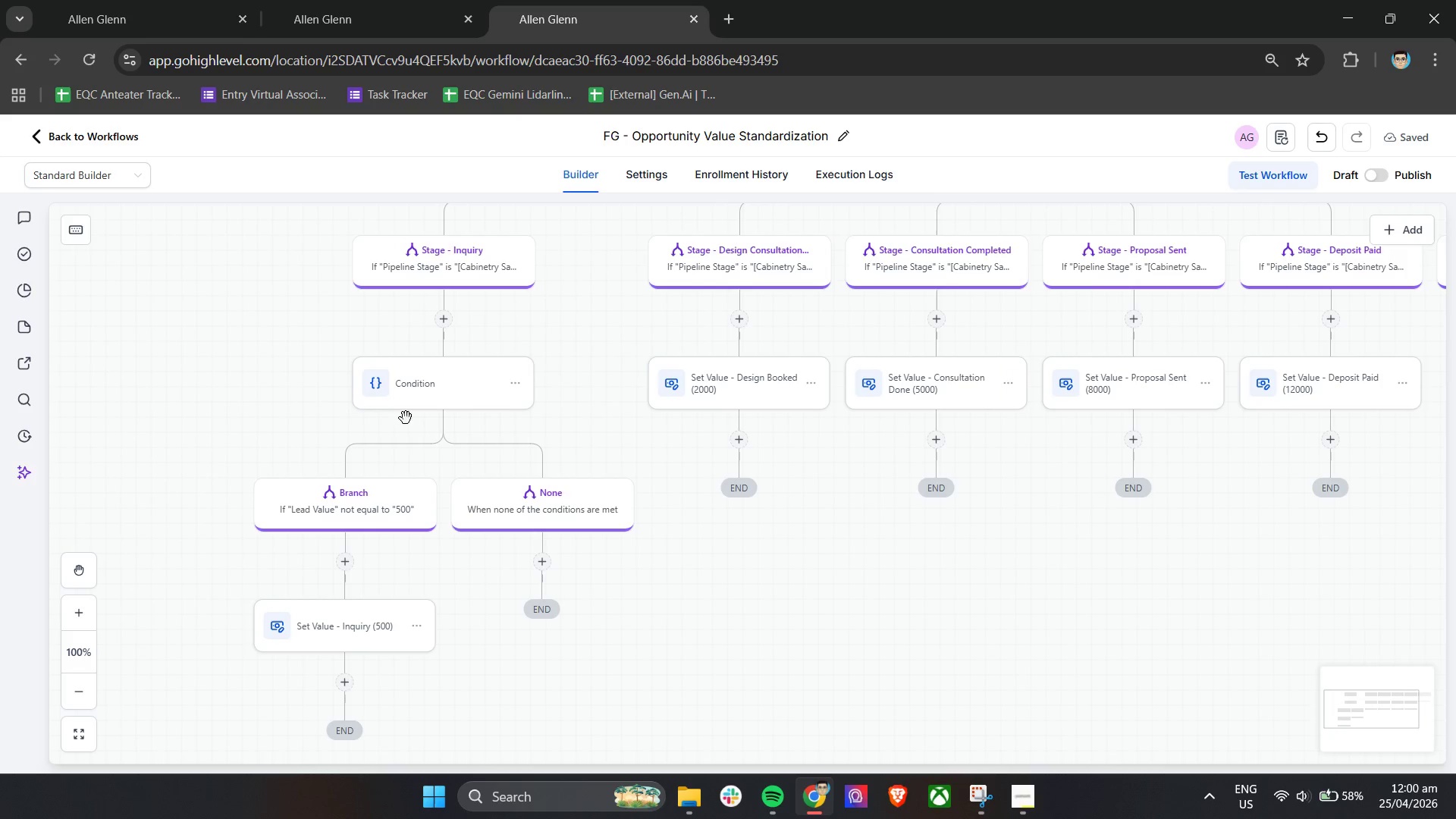 
left_click([798, 491])
 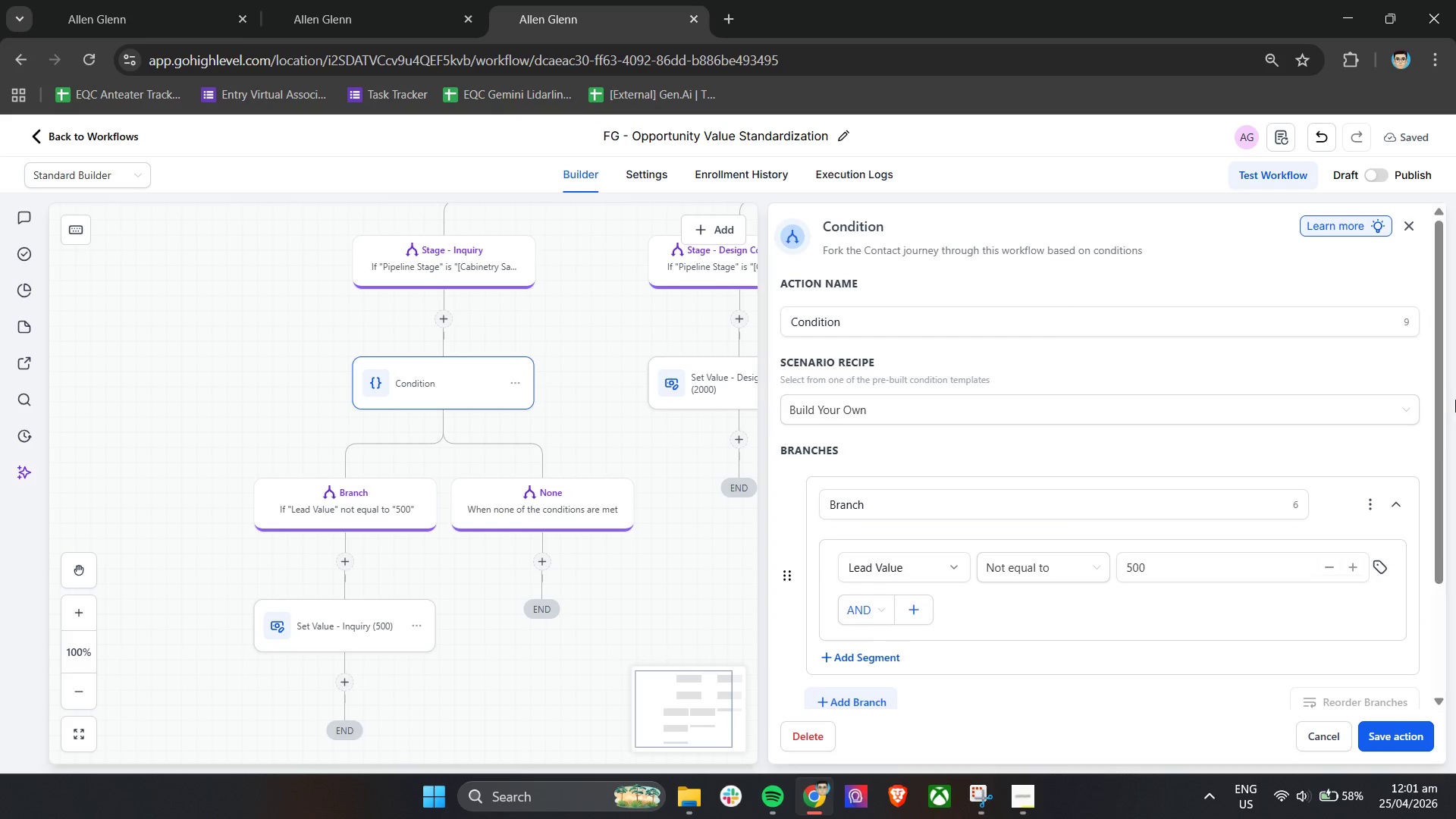 
wait(93.16)
 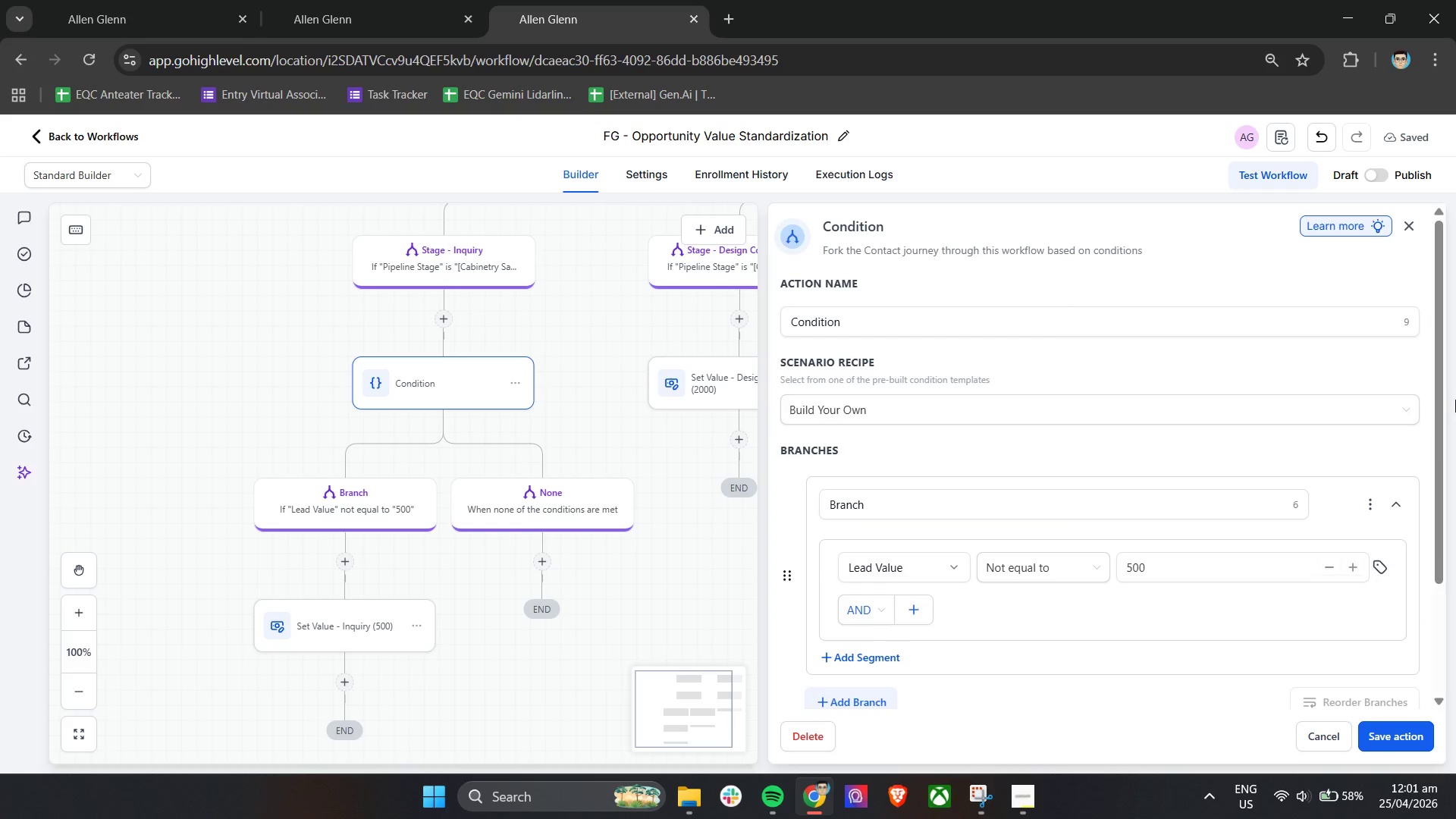 
left_click([1397, 742])
 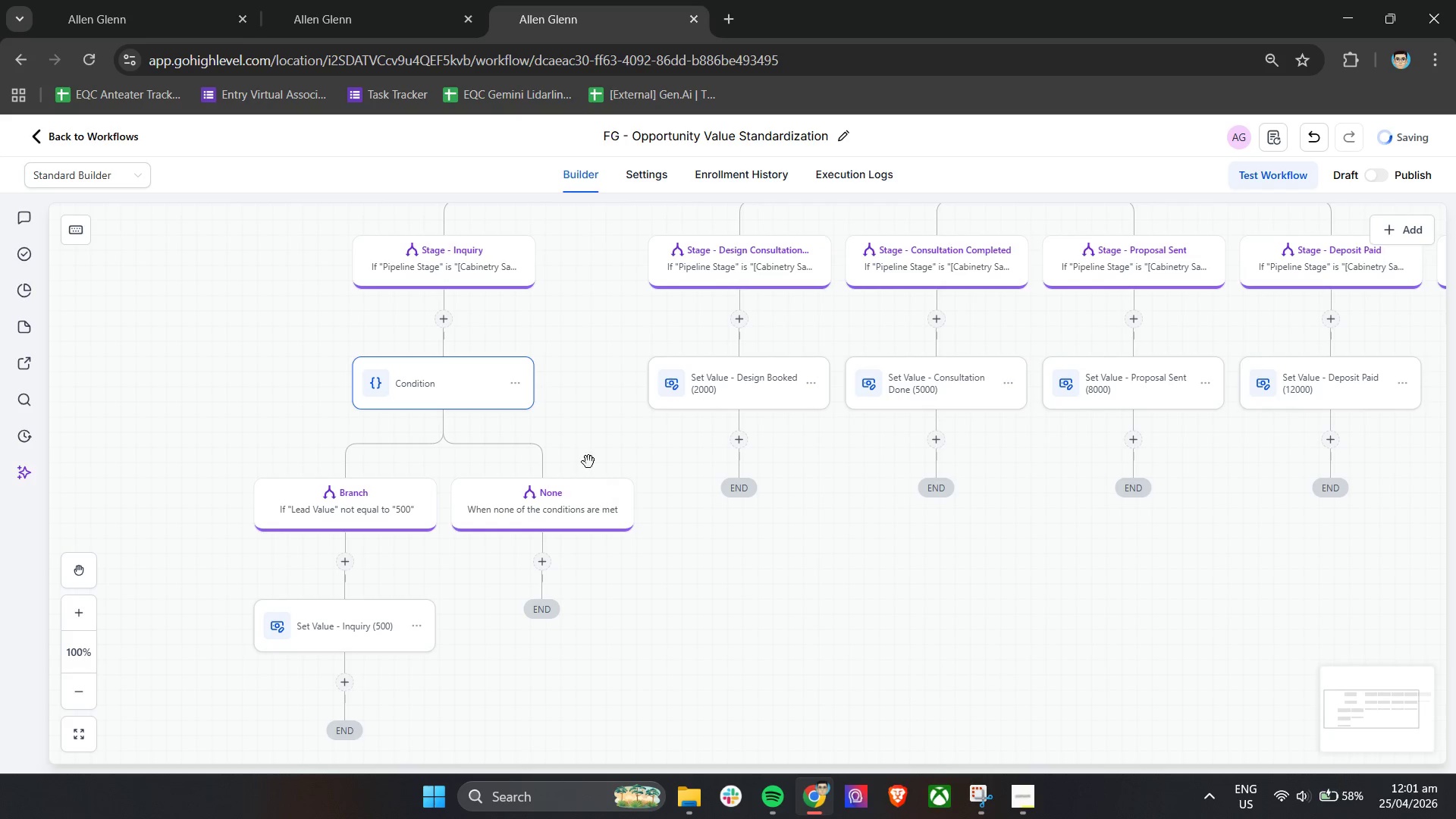 
scroll: coordinate [497, 409], scroll_direction: up, amount: 1.0
 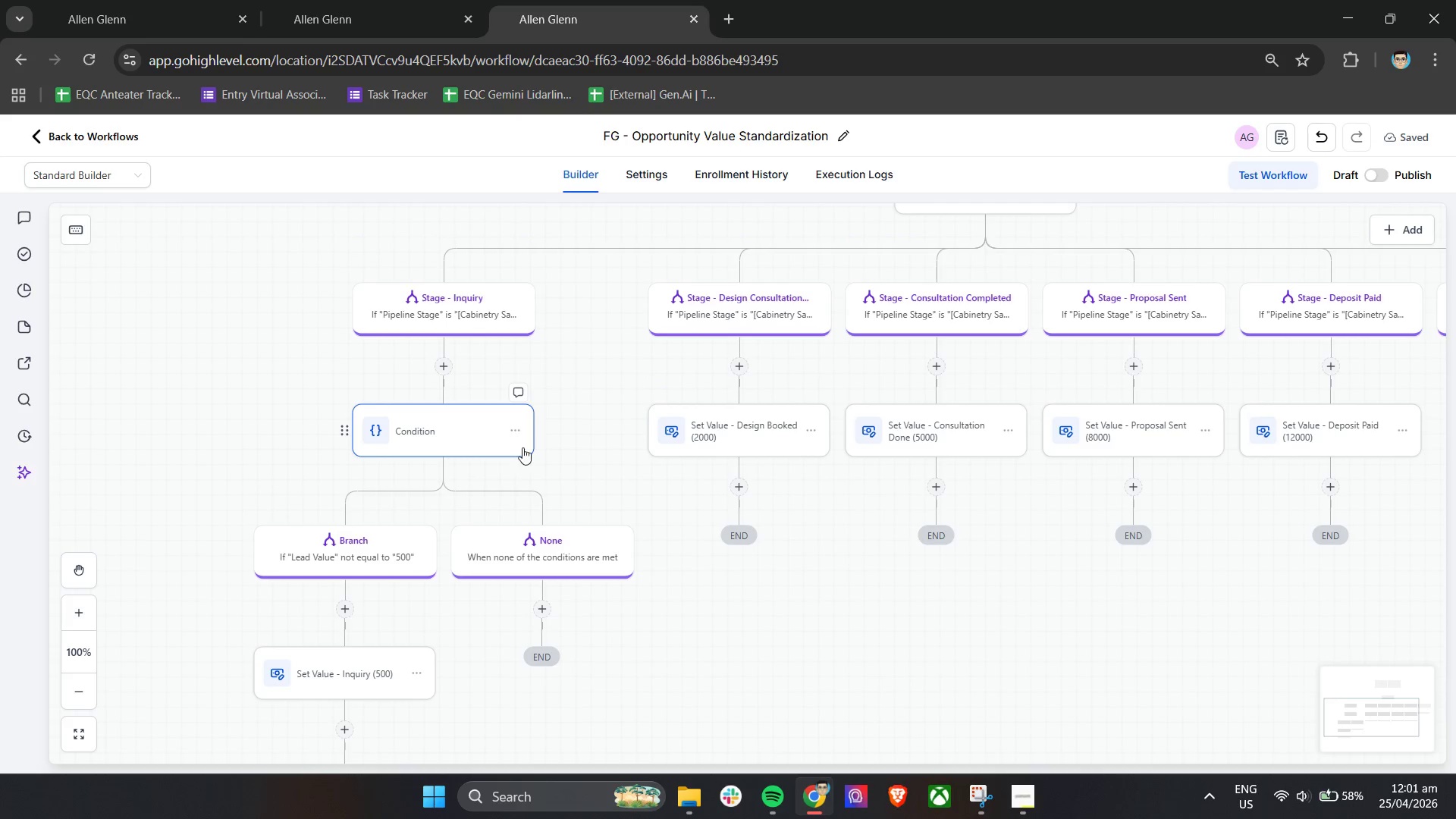 
left_click([519, 430])
 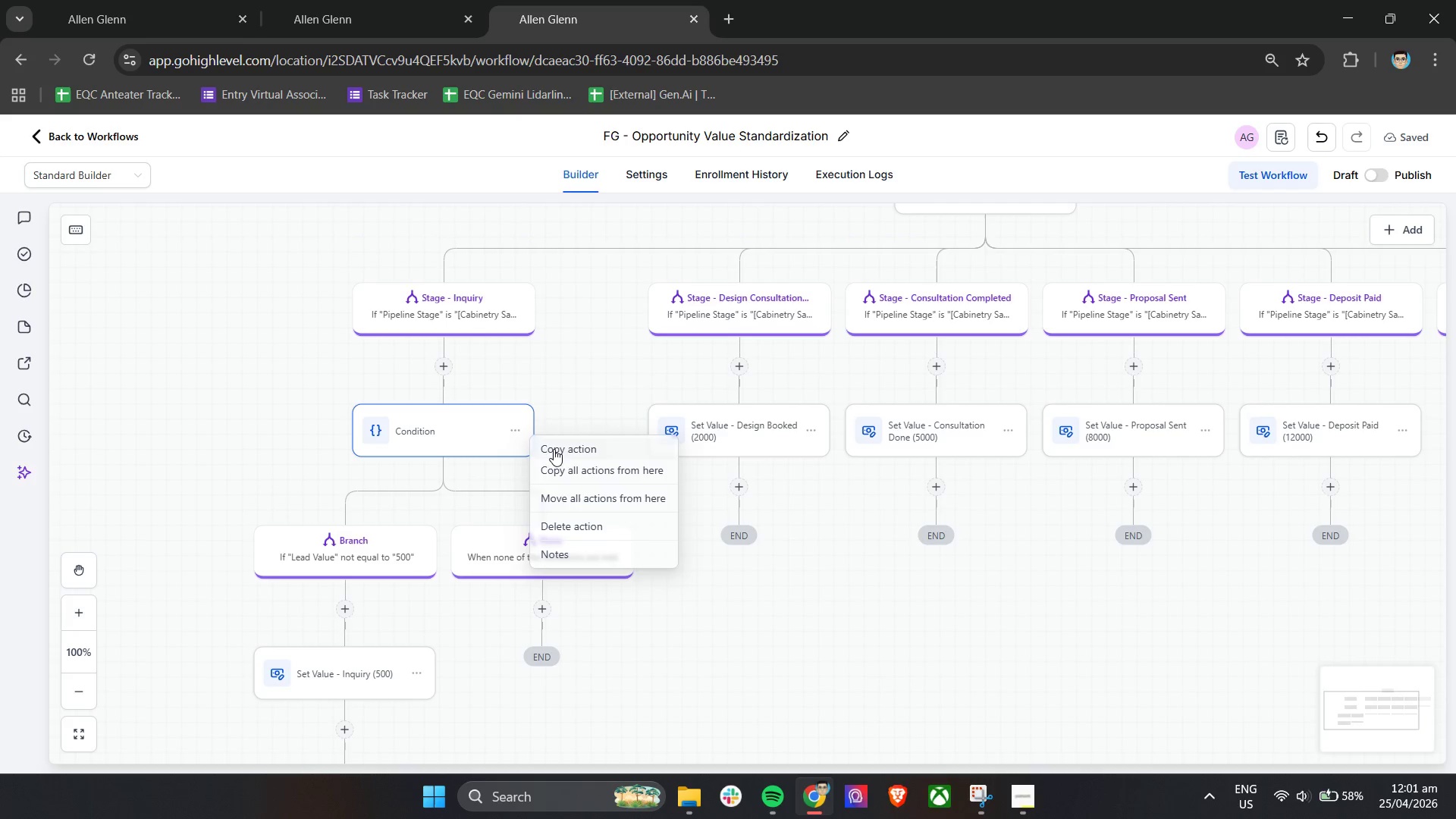 
left_click([560, 450])
 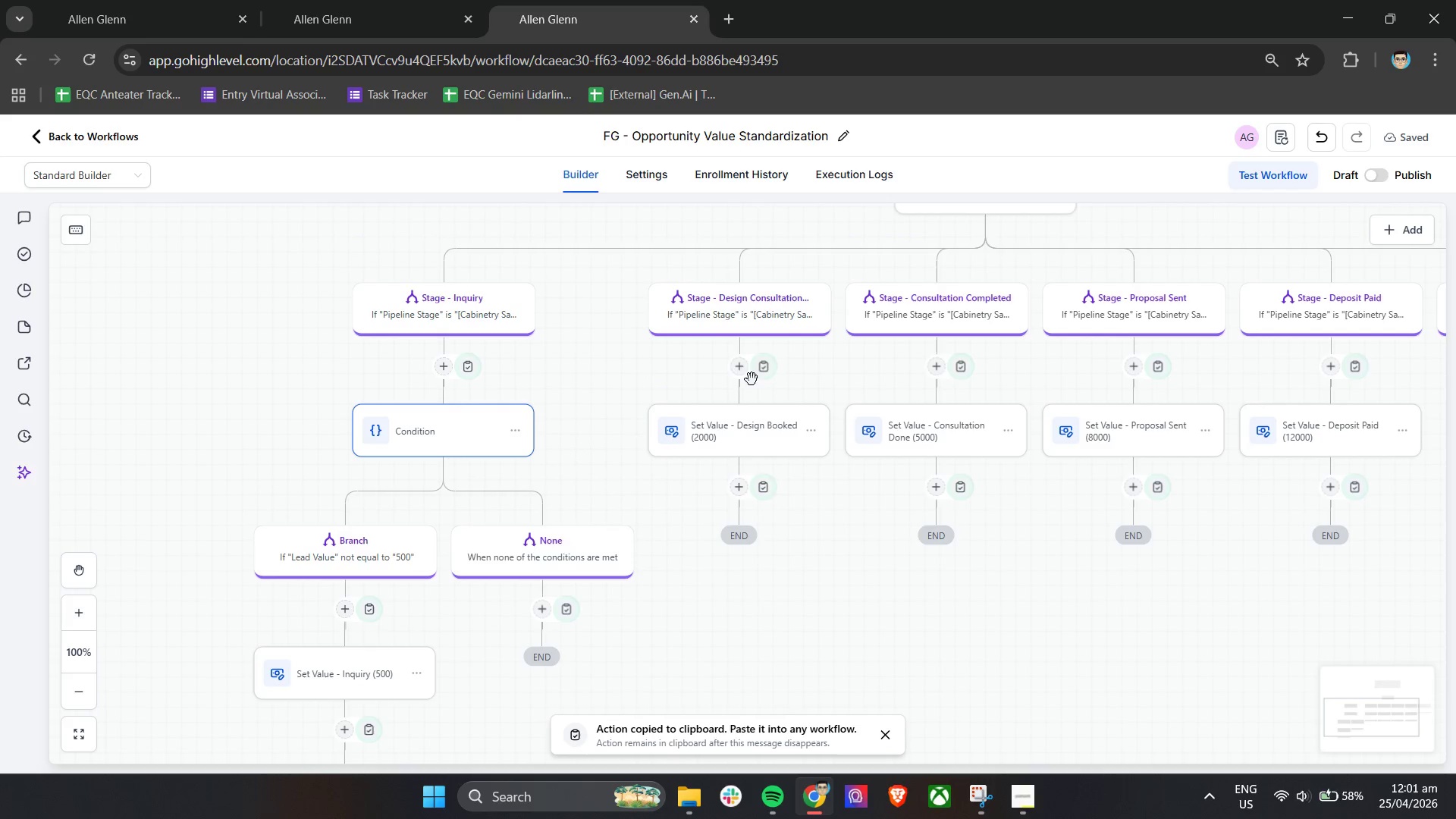 
left_click([767, 377])
 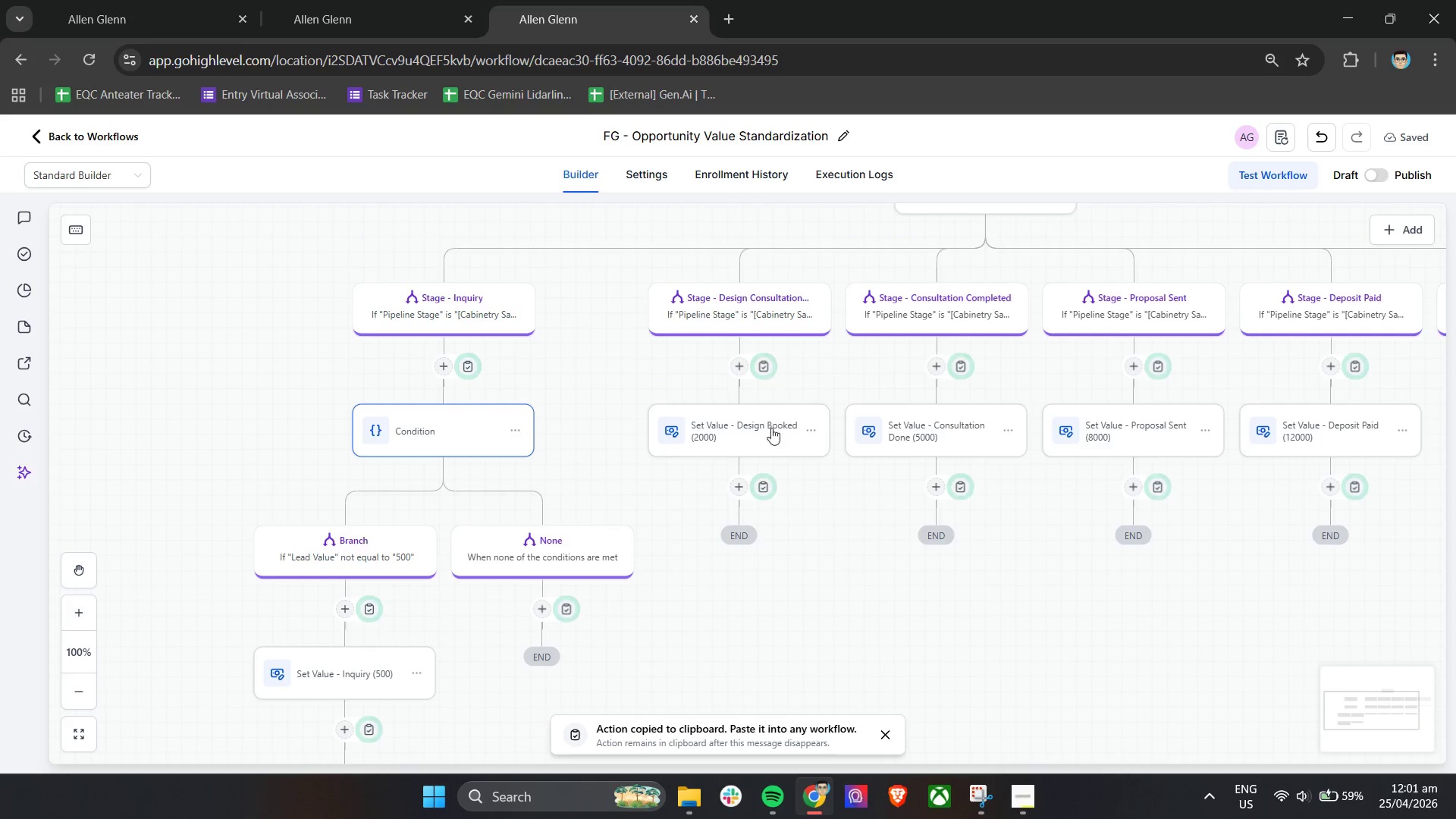 
left_click([763, 374])
 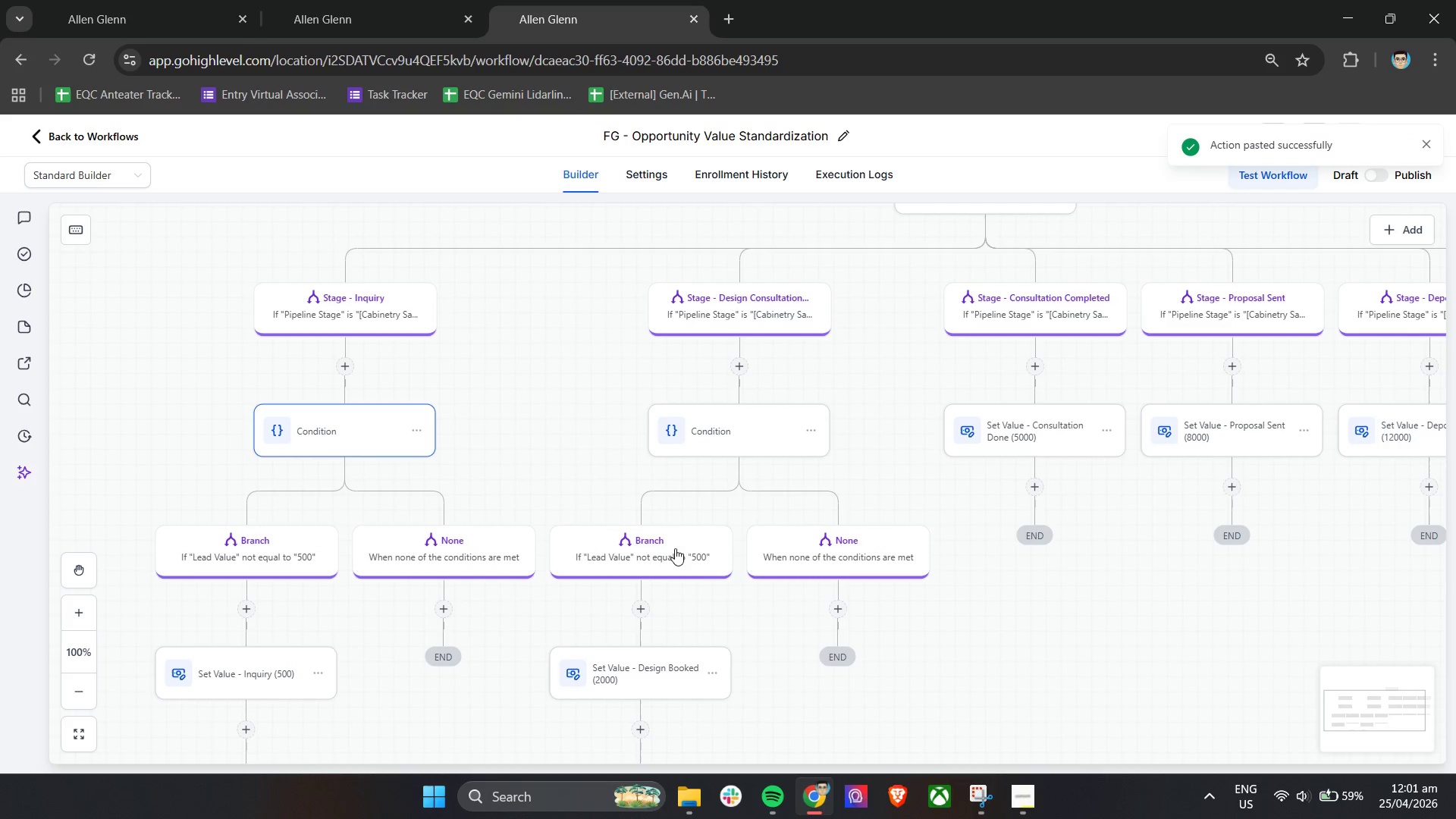 
left_click([729, 449])
 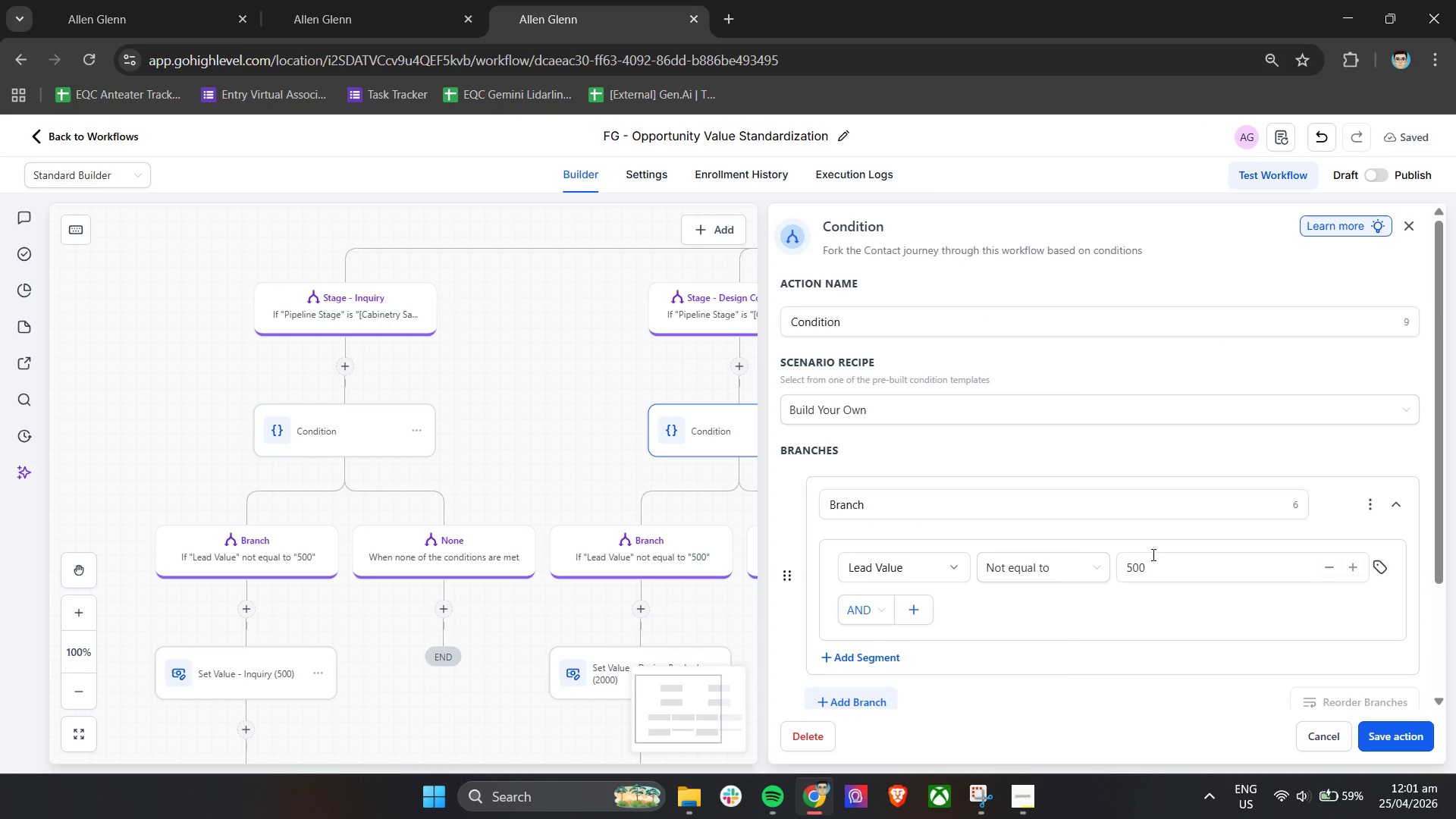 
left_click_drag(start_coordinate=[1191, 567], to_coordinate=[1112, 570])
 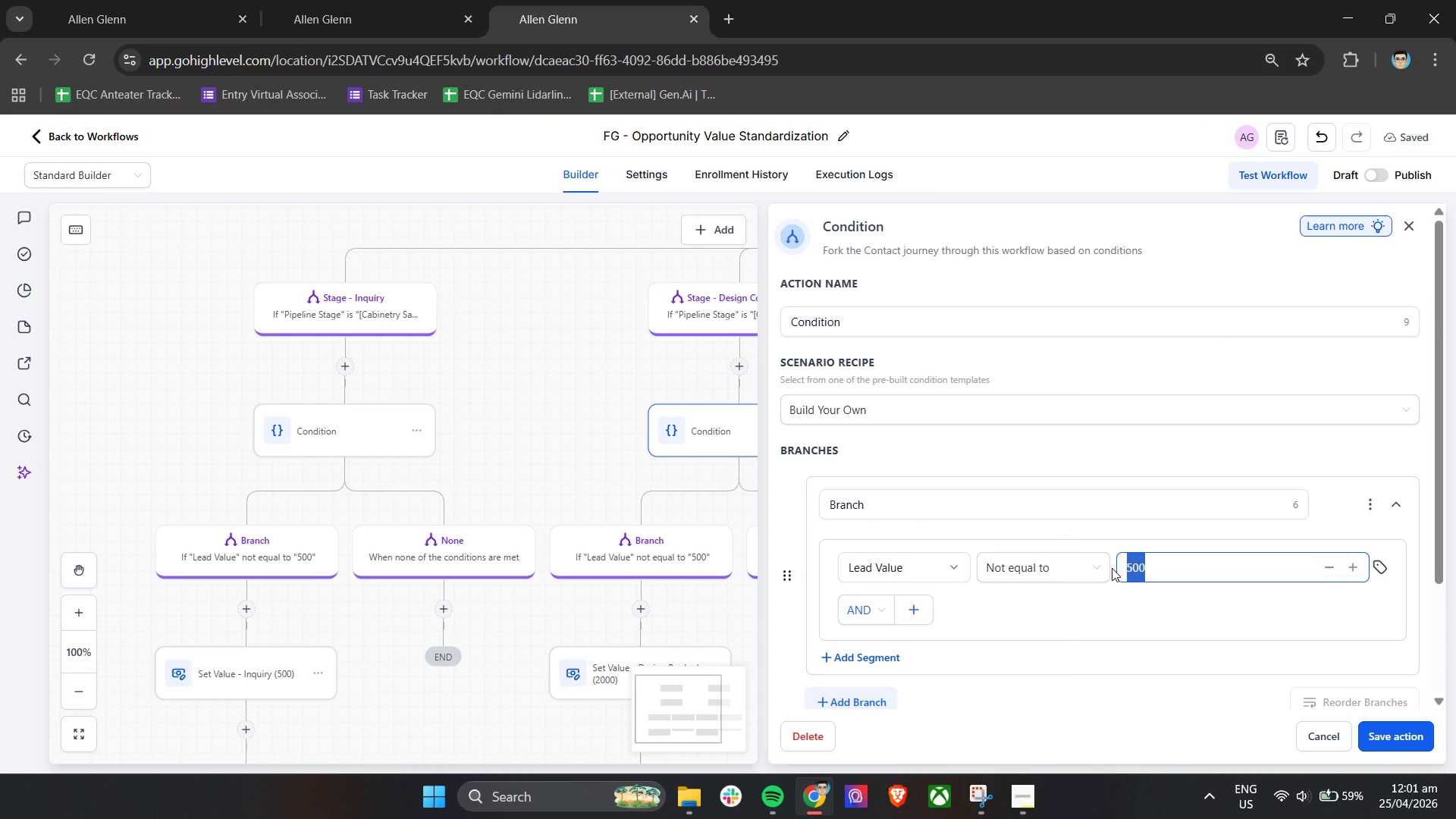 
type(2000)
 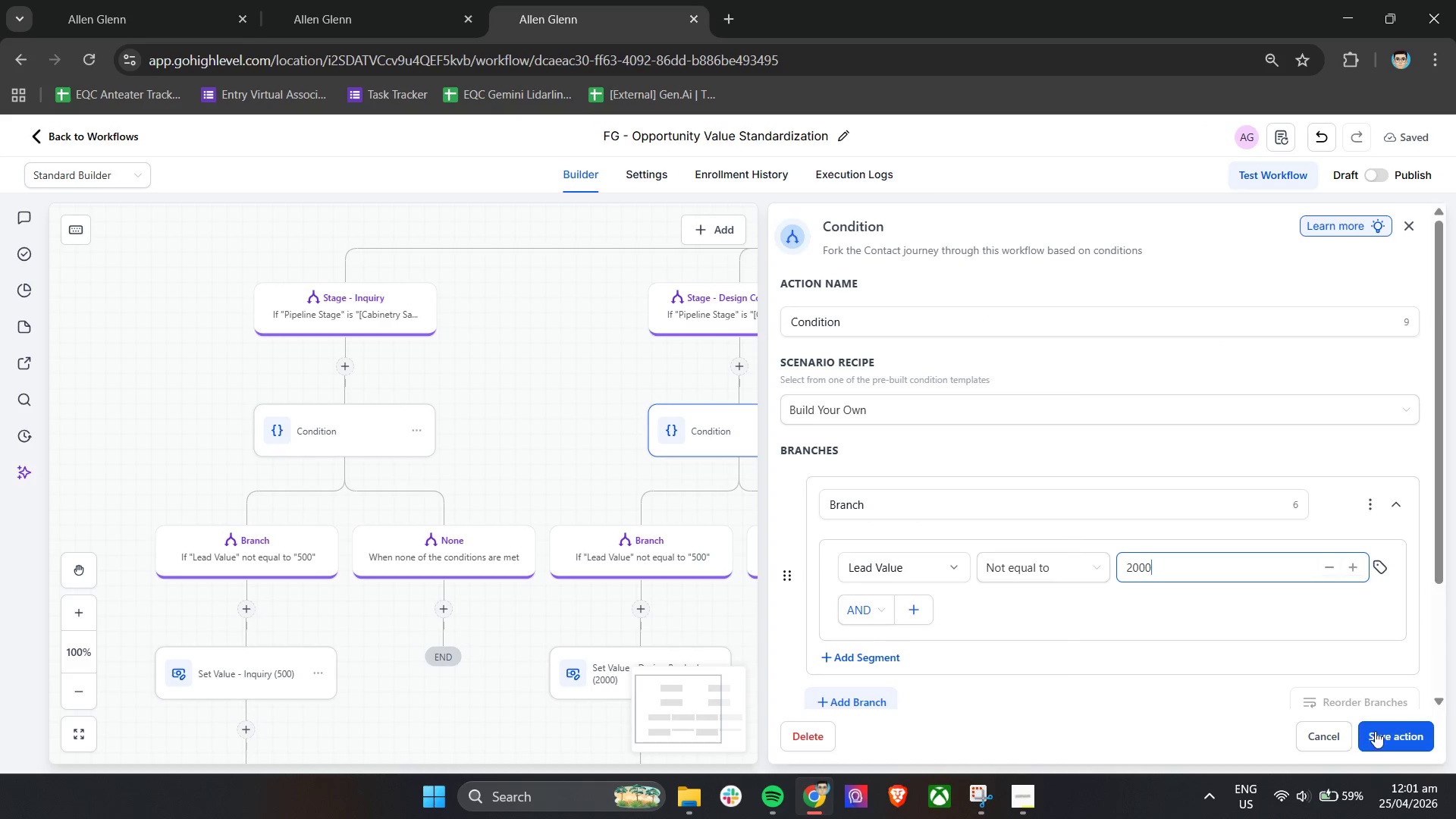 
left_click([1392, 731])
 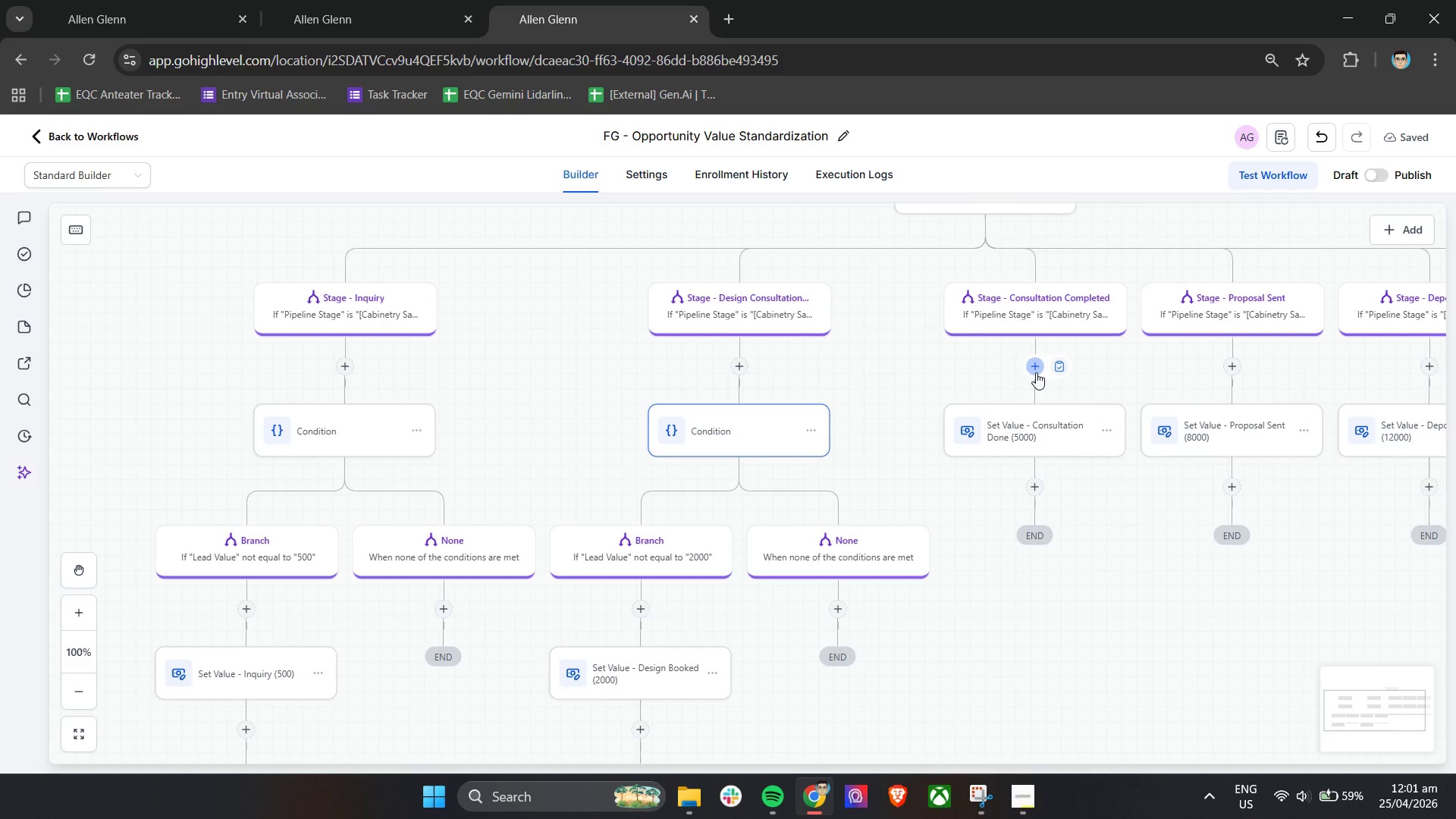 
left_click([1036, 372])
 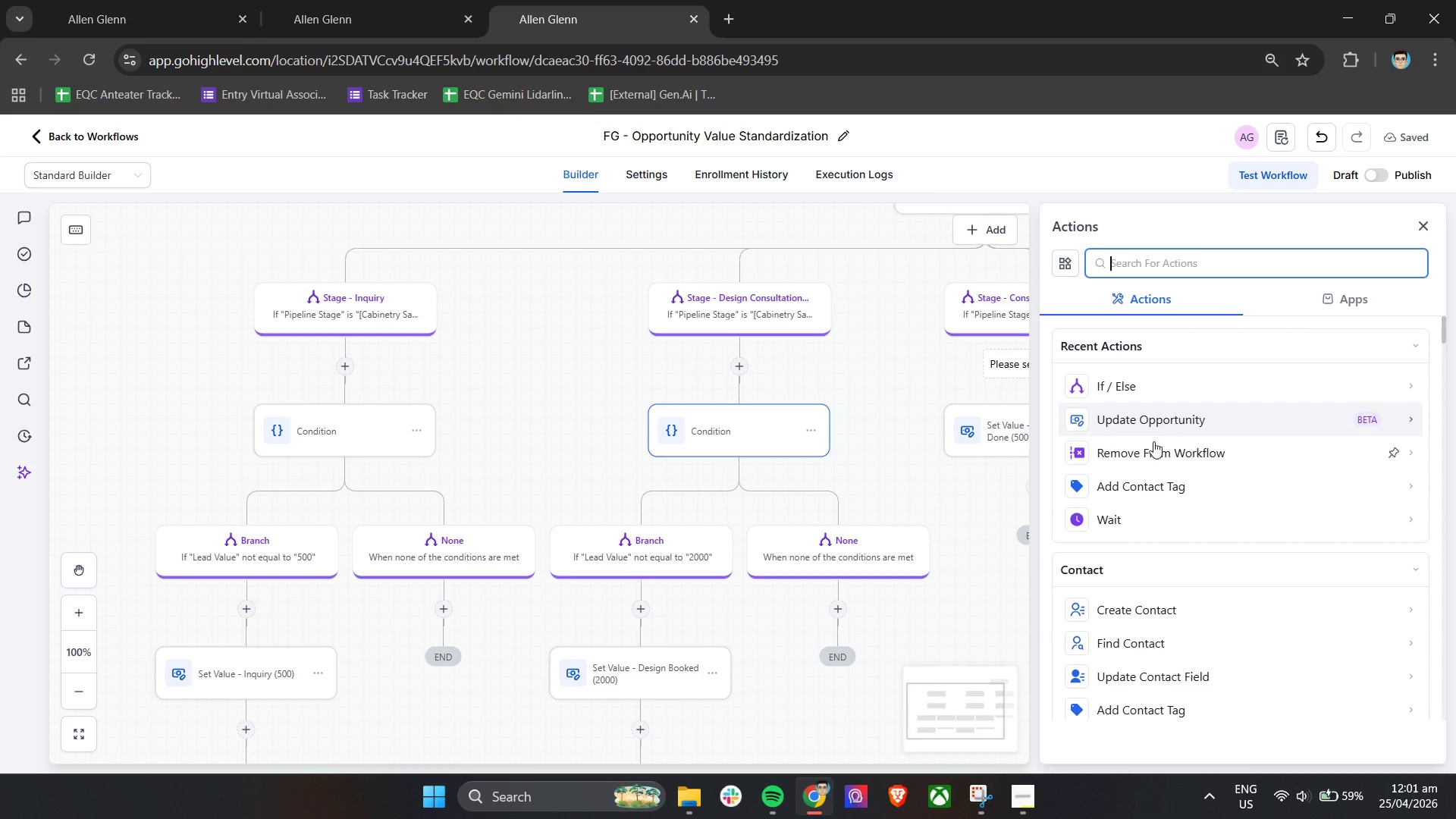 
left_click([1427, 224])
 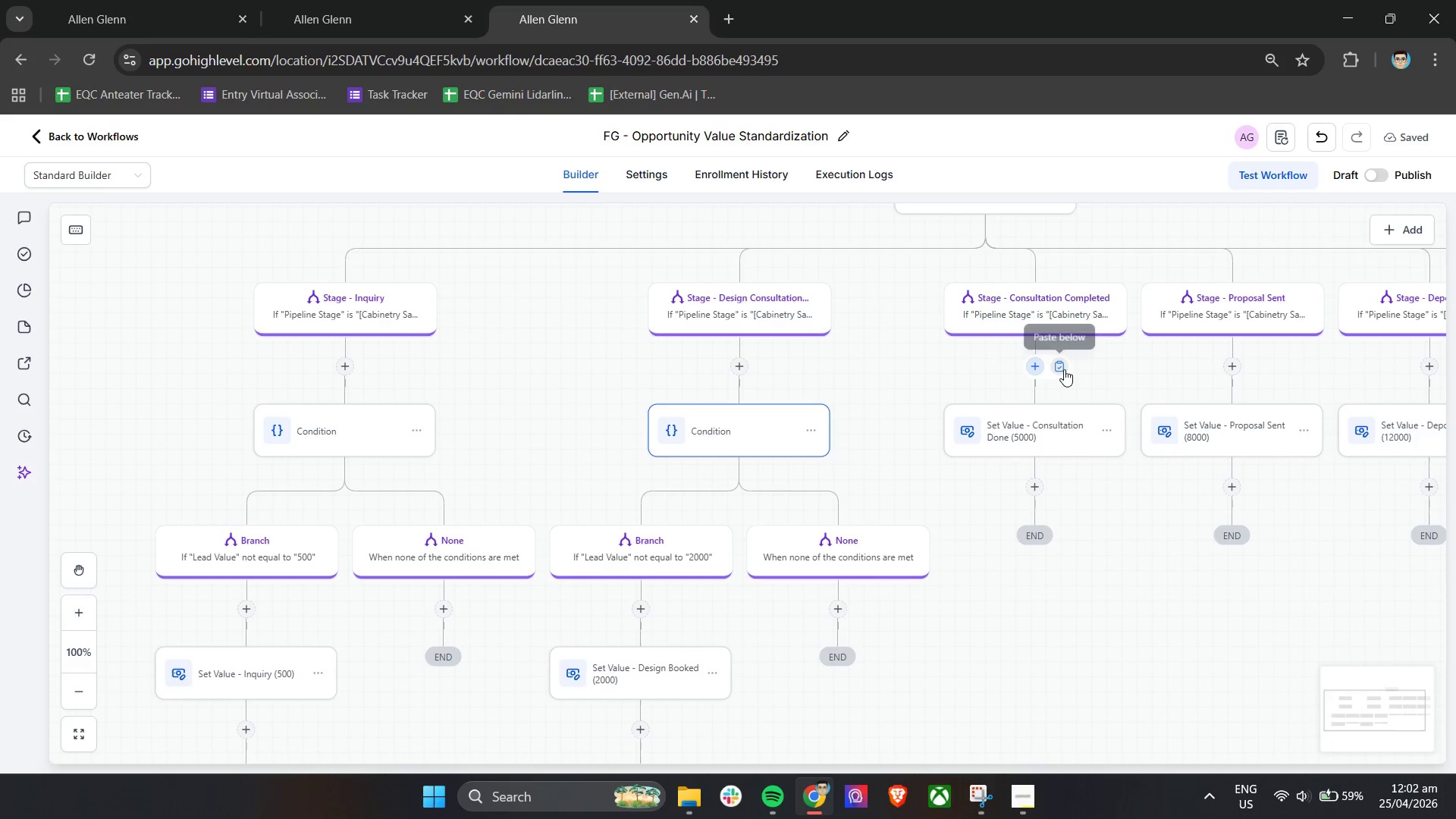 
left_click([1065, 369])
 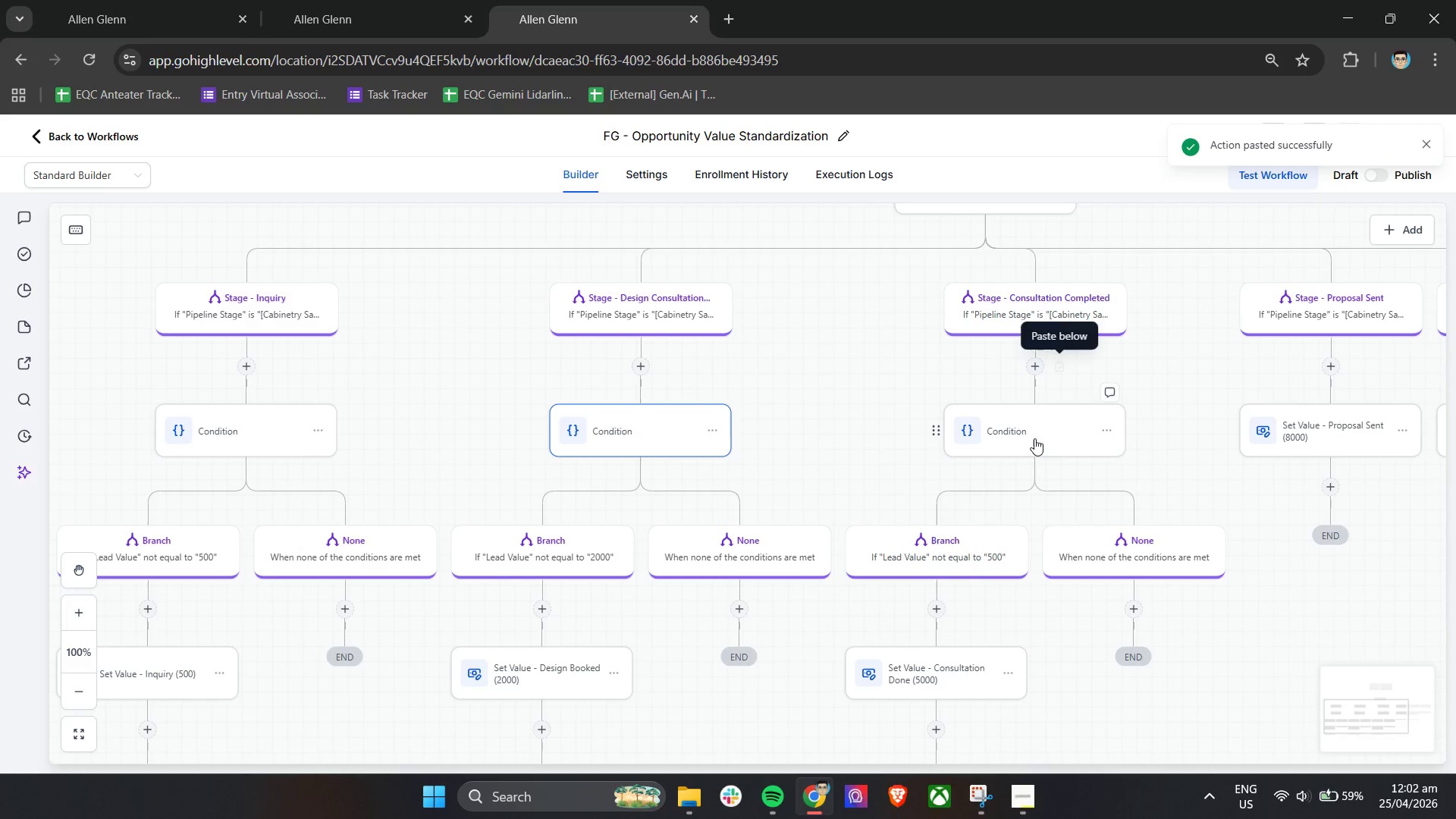 
left_click([1034, 431])
 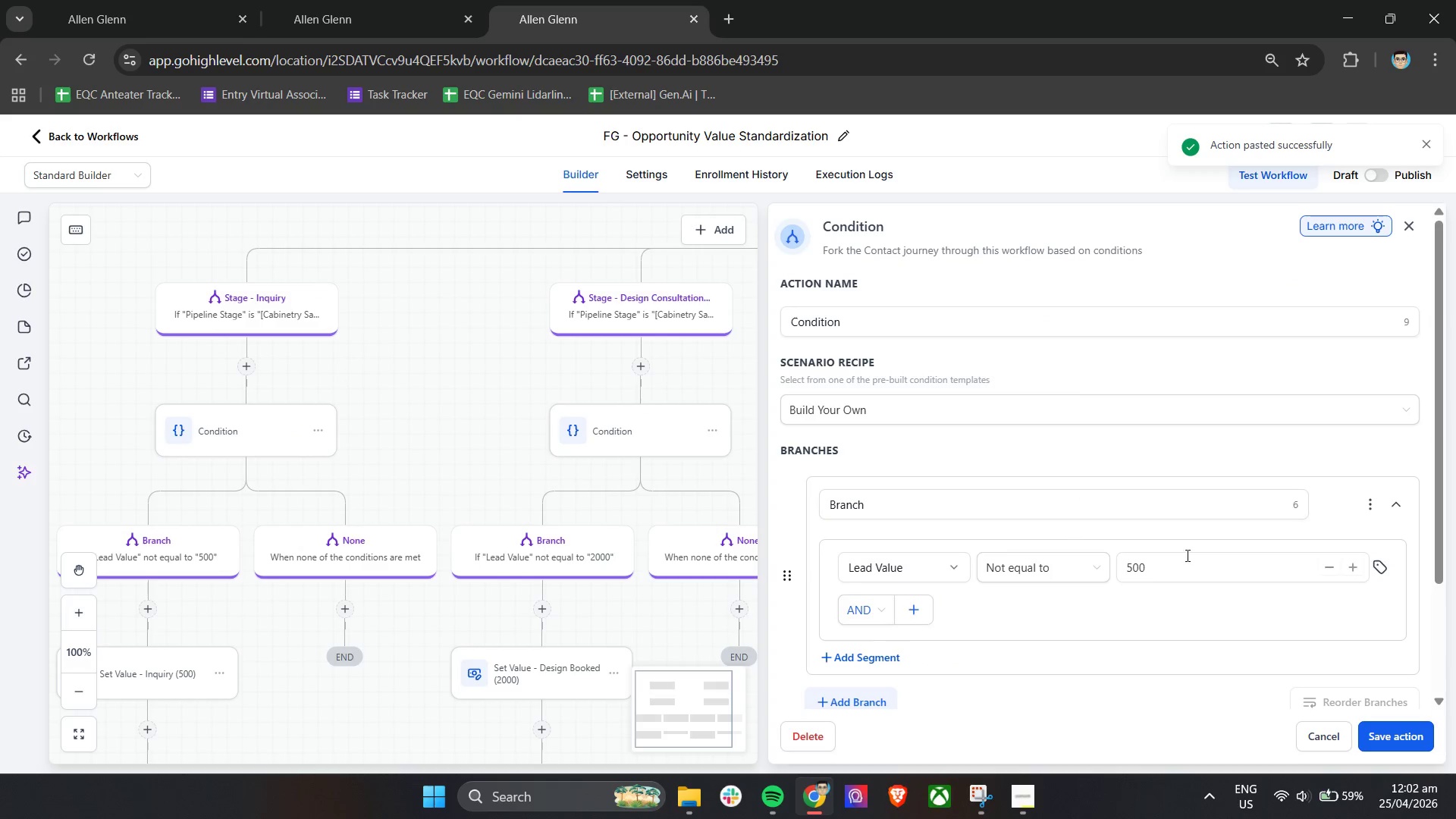 
left_click_drag(start_coordinate=[1184, 573], to_coordinate=[1120, 566])
 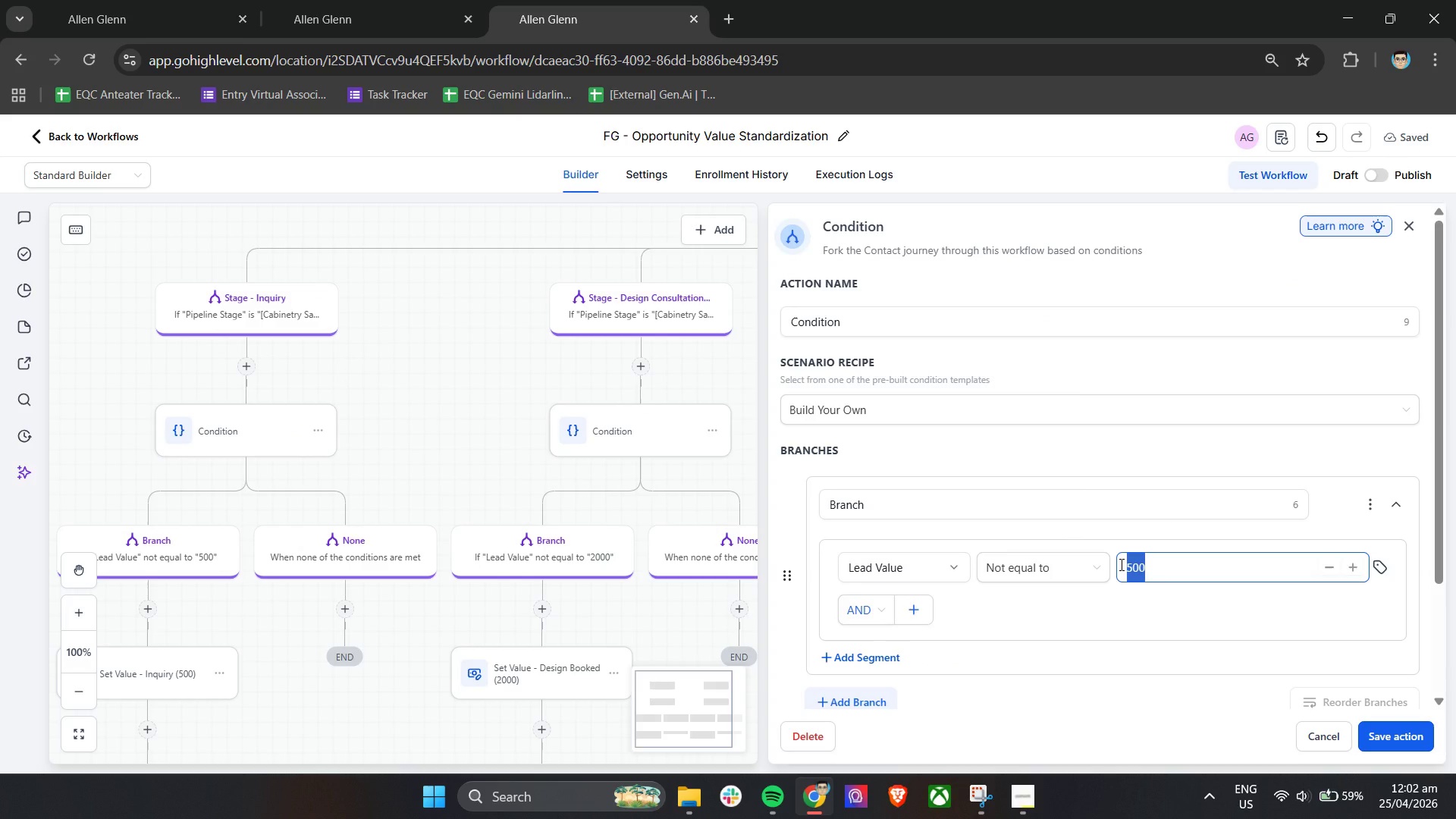 
type(5000)
 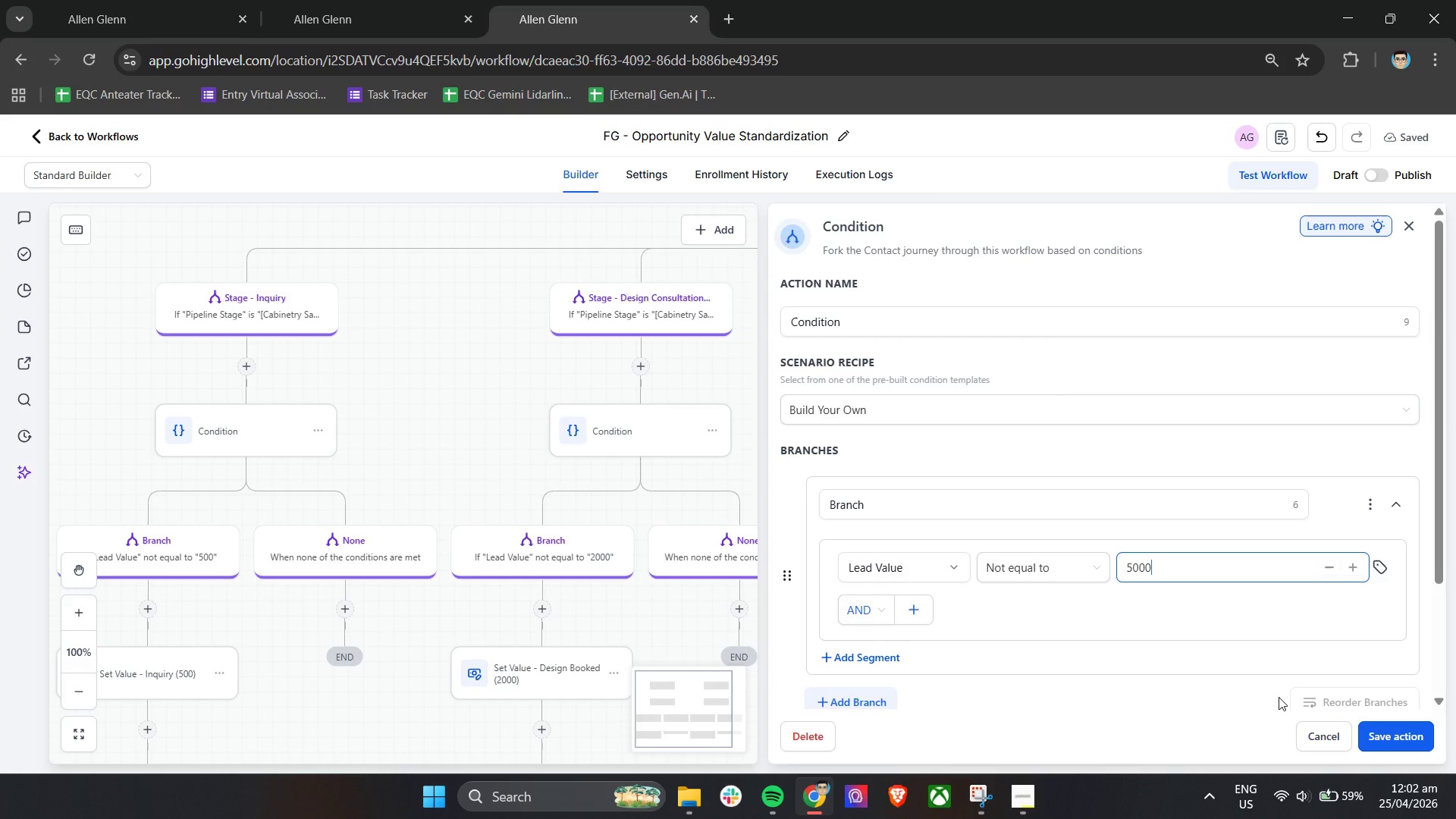 
left_click([1397, 736])
 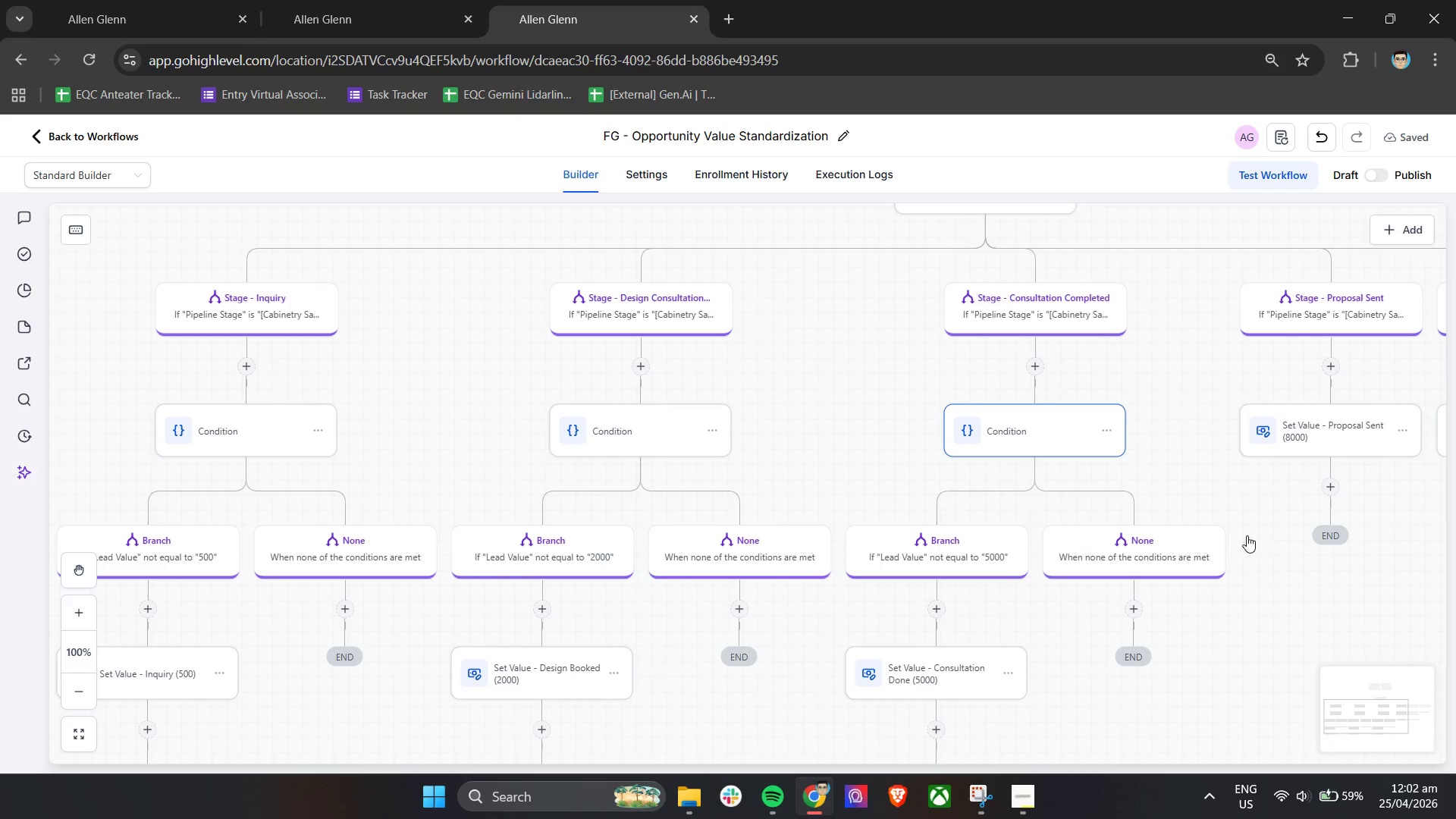 
key(Shift+ShiftLeft)
 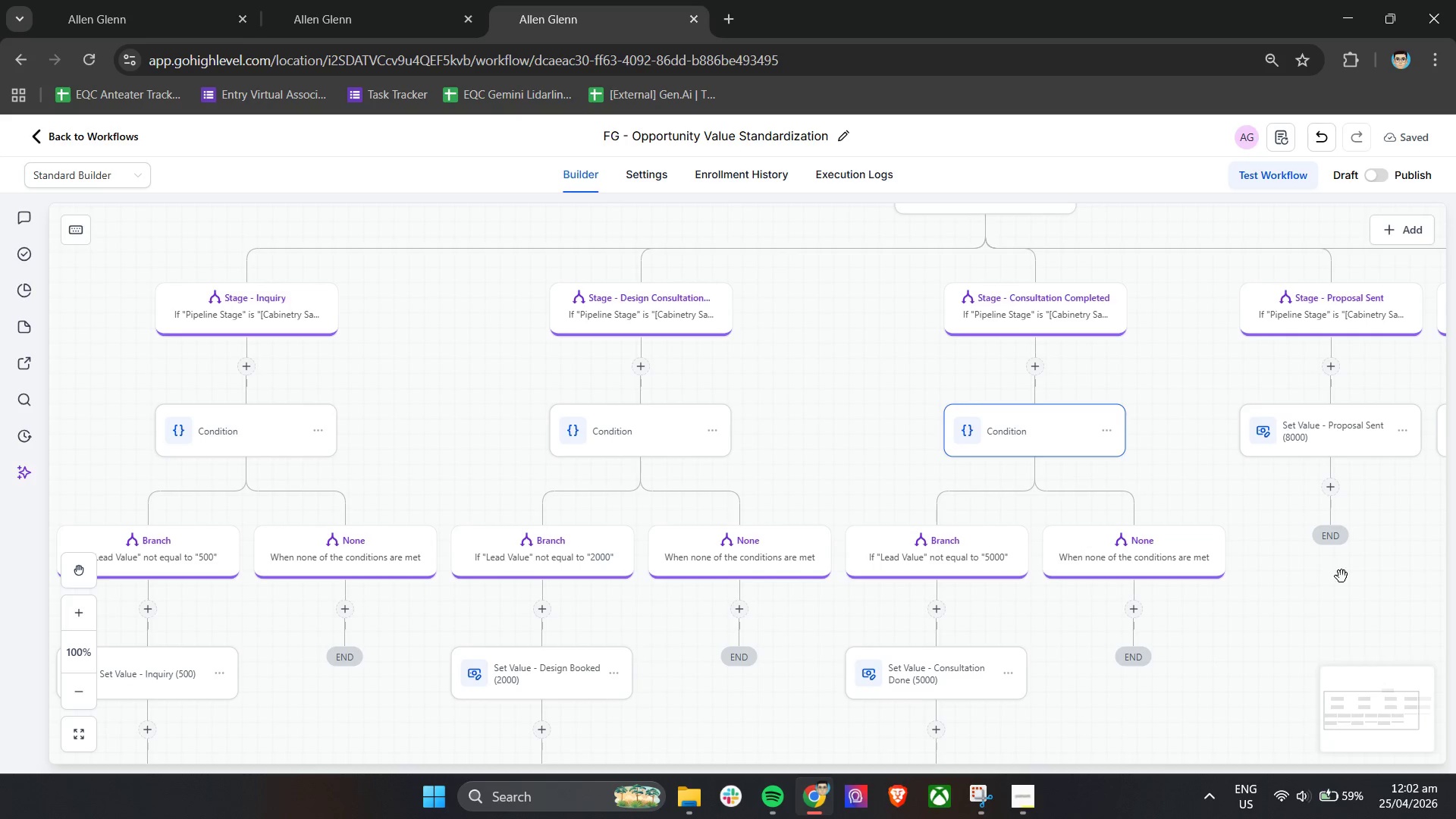 
left_click_drag(start_coordinate=[1341, 577], to_coordinate=[974, 544])
 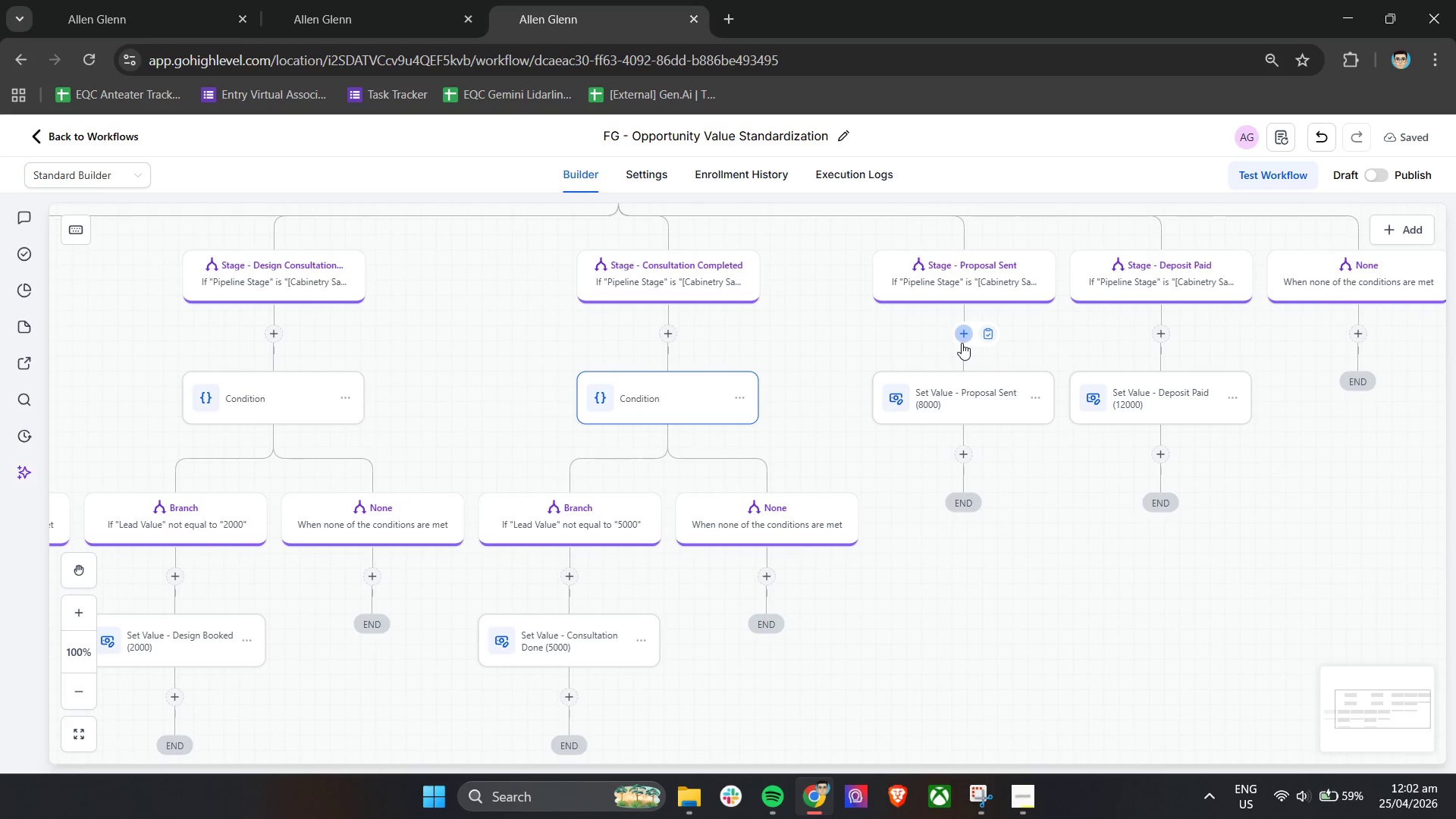 
left_click([962, 343])
 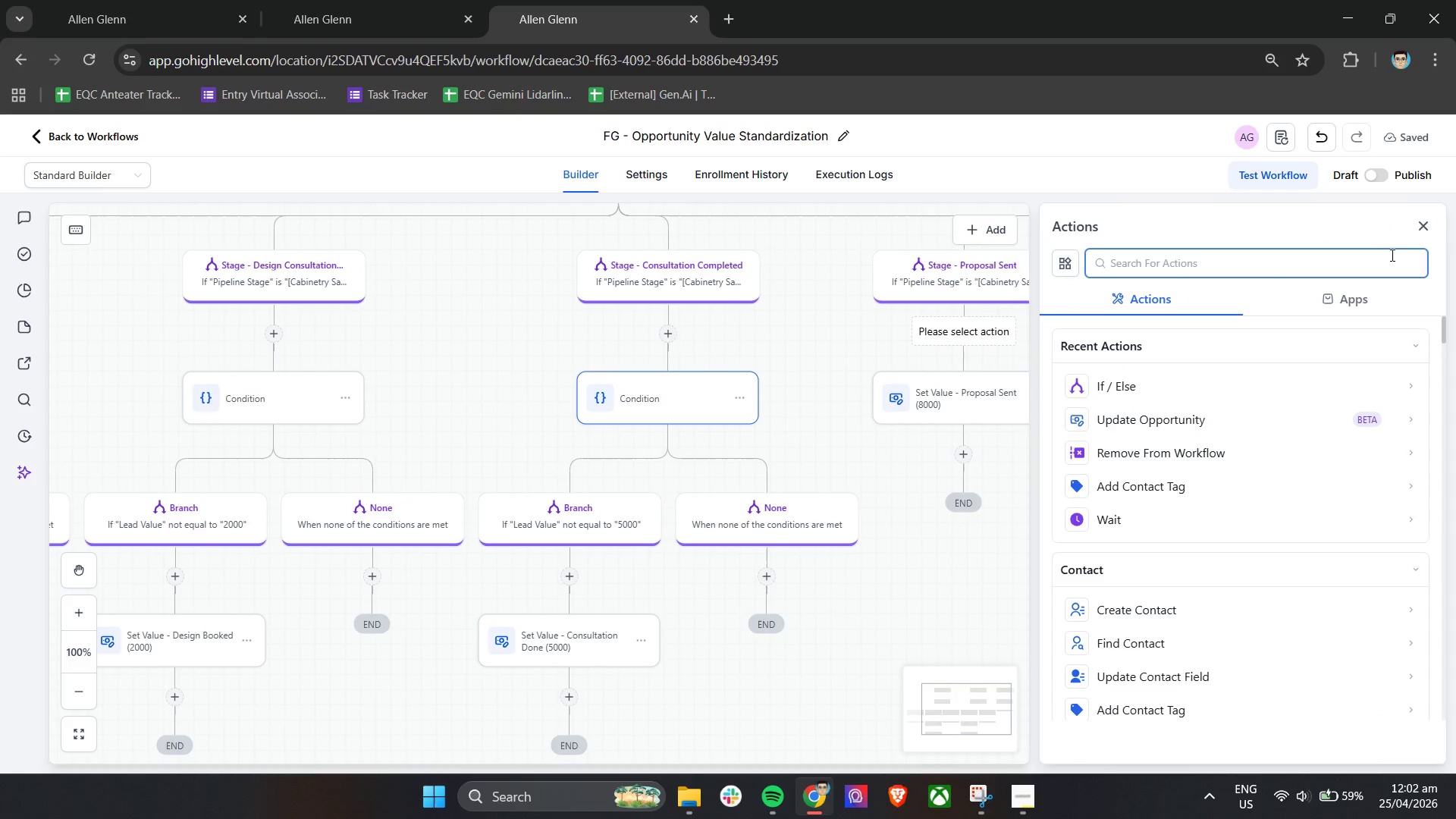 
left_click([1421, 226])
 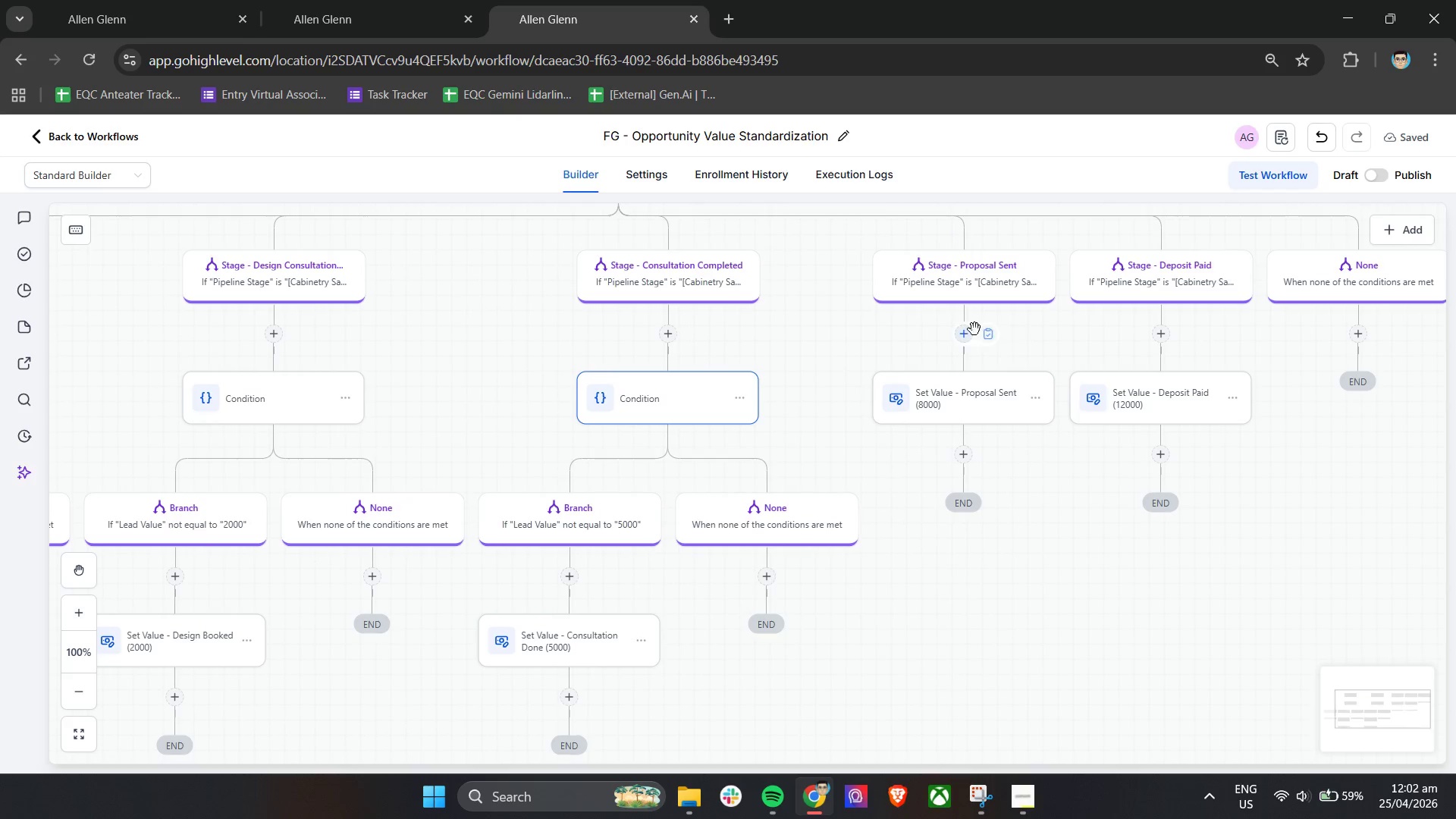 
left_click([988, 331])
 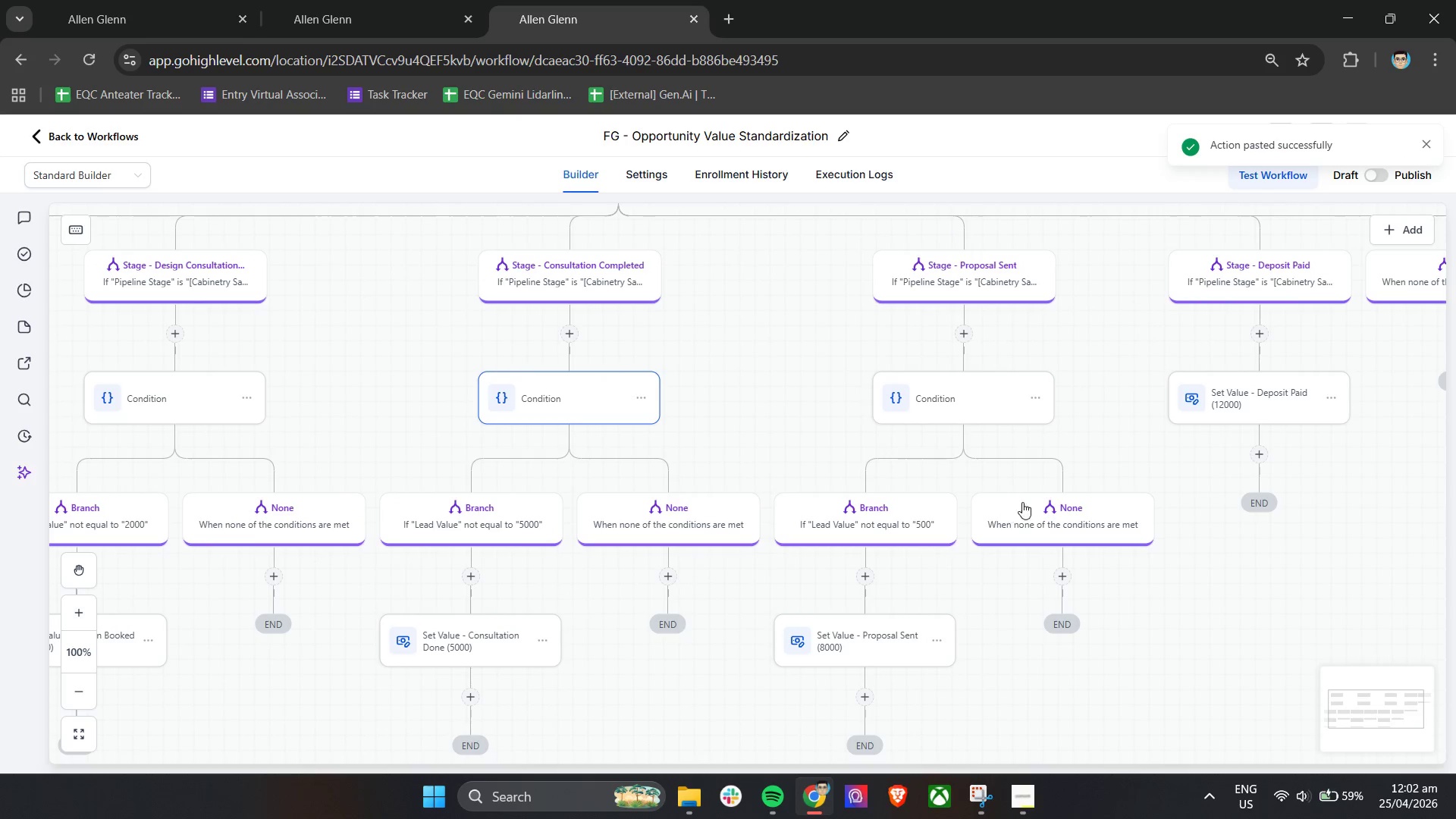 
left_click([985, 406])
 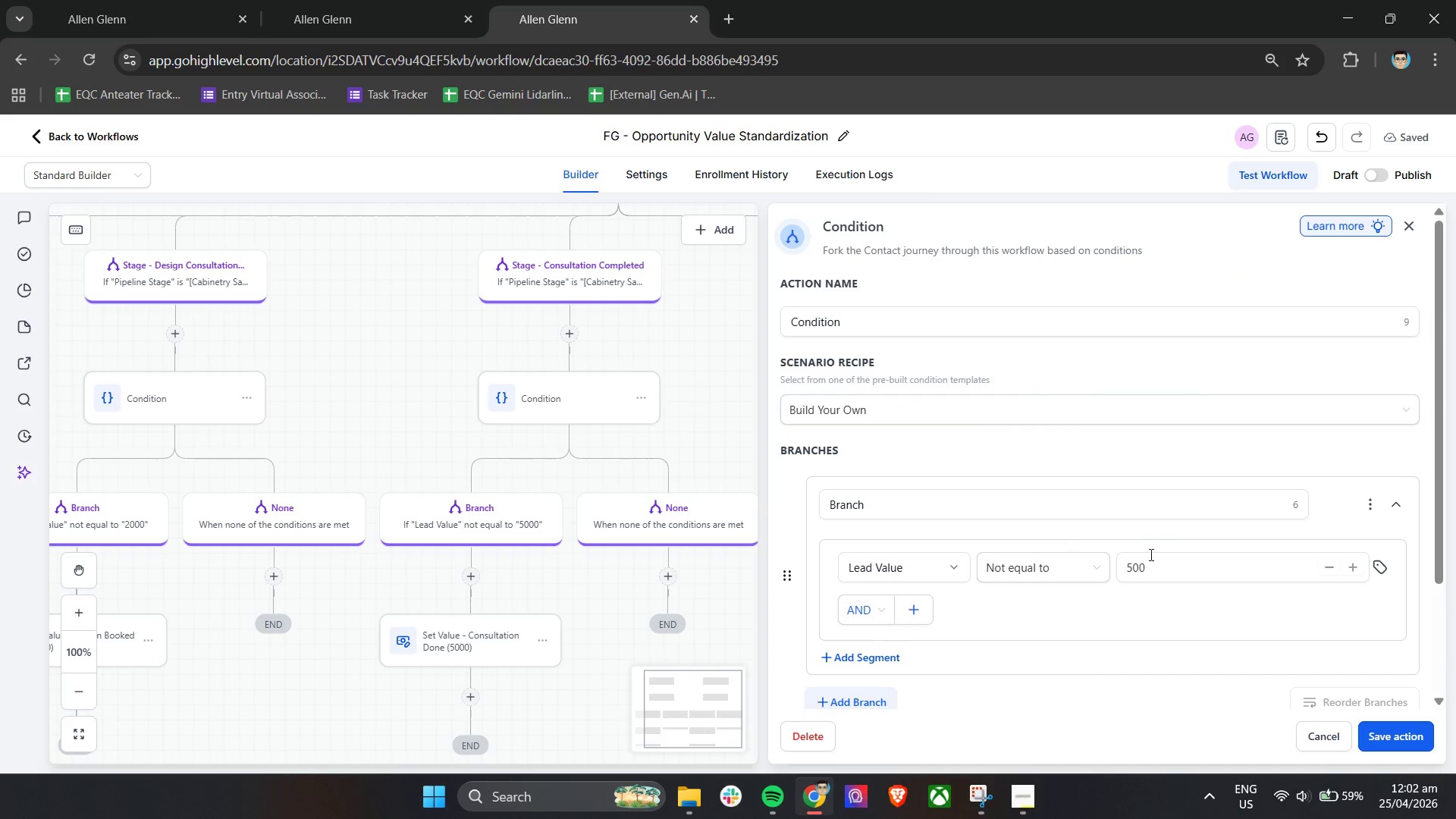 
left_click_drag(start_coordinate=[1157, 565], to_coordinate=[1121, 573])
 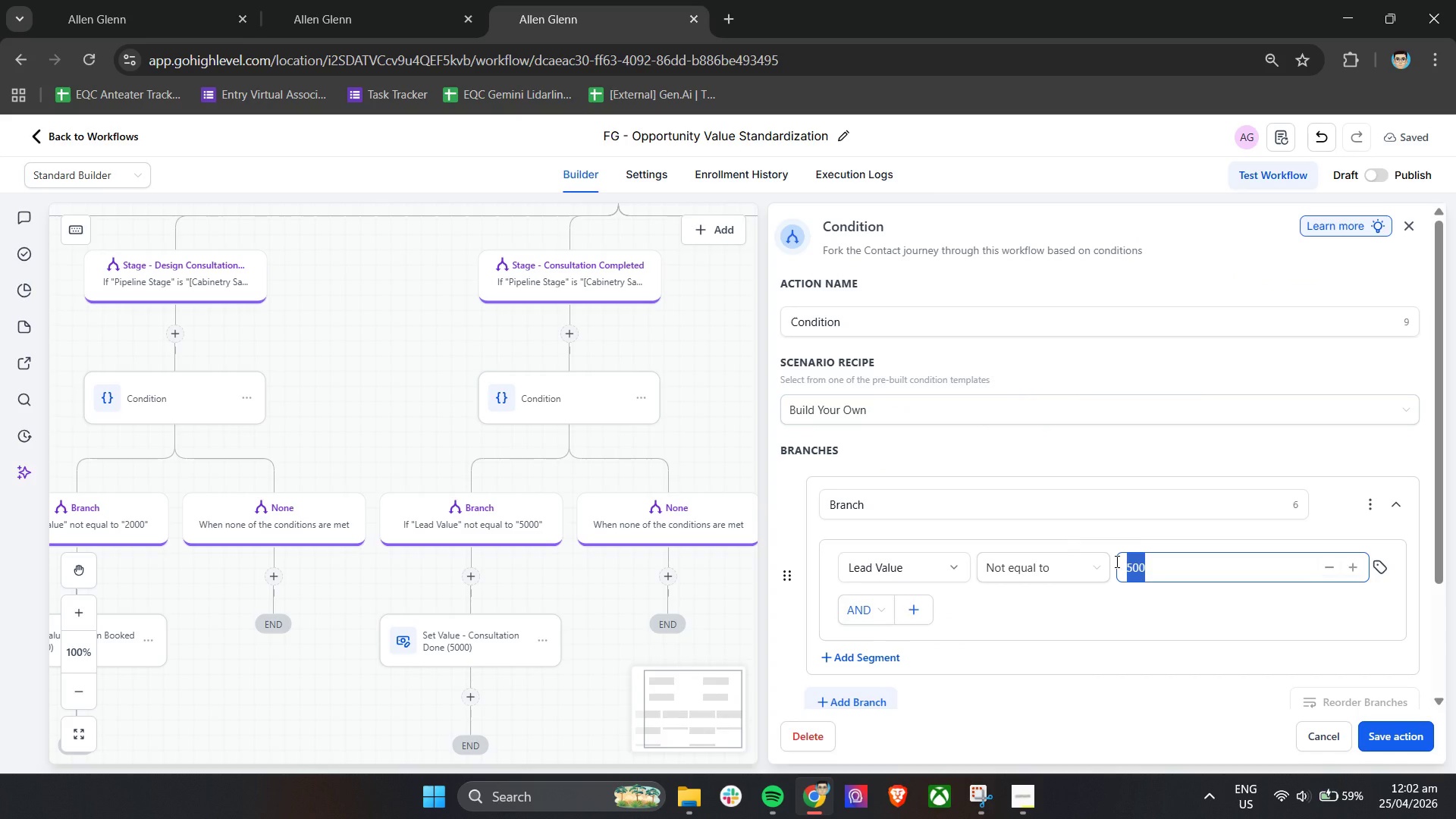 
type(8000)